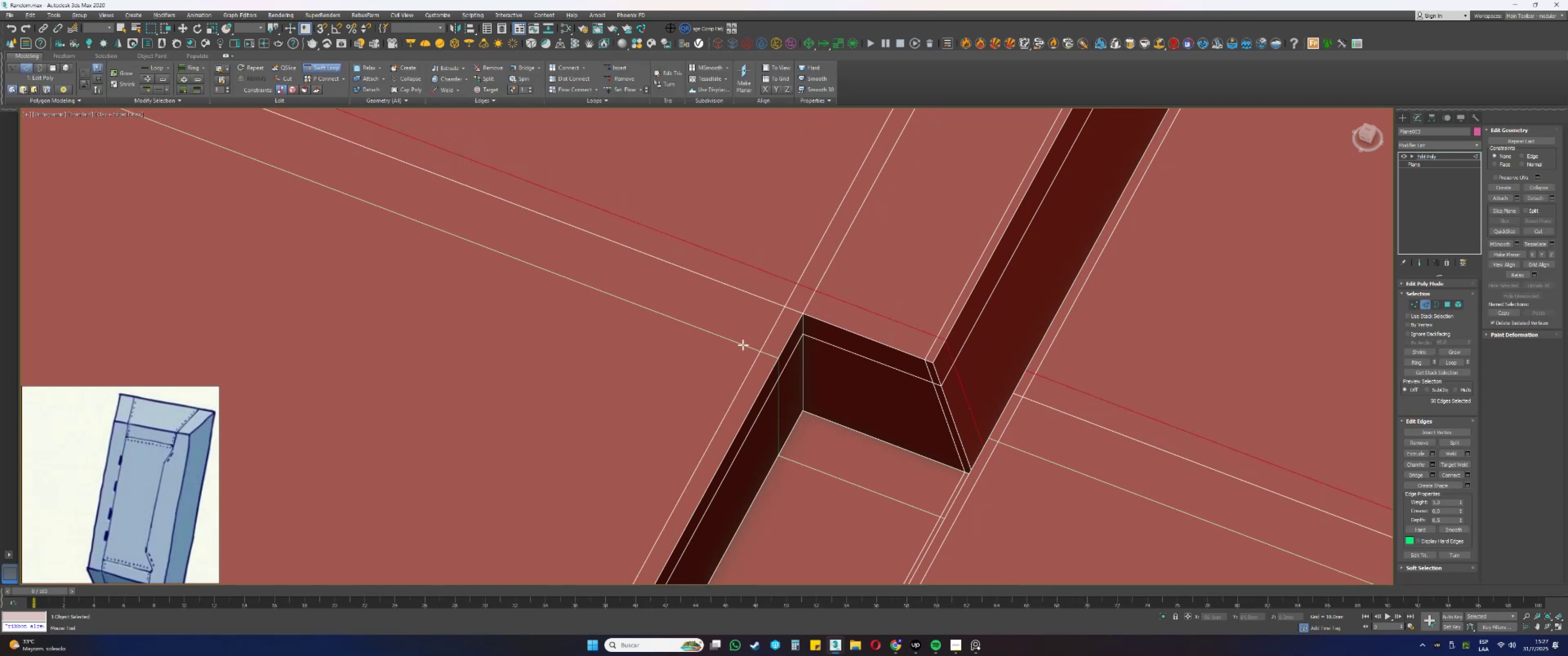 
left_click([702, 398])
 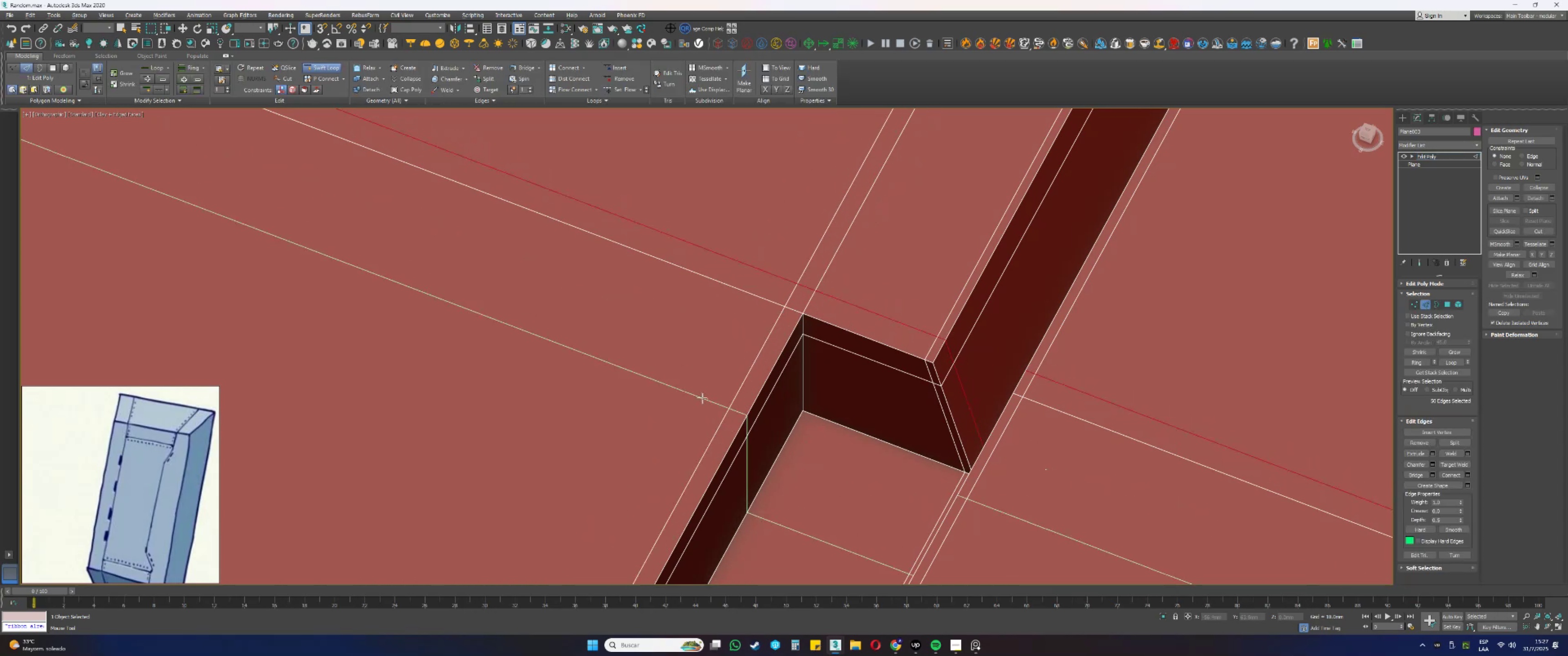 
hold_key(key=ControlLeft, duration=2.17)
hold_key(key=AltLeft, duration=1.53)
left_click_drag(start_coordinate=[695, 395], to_coordinate=[748, 314])
 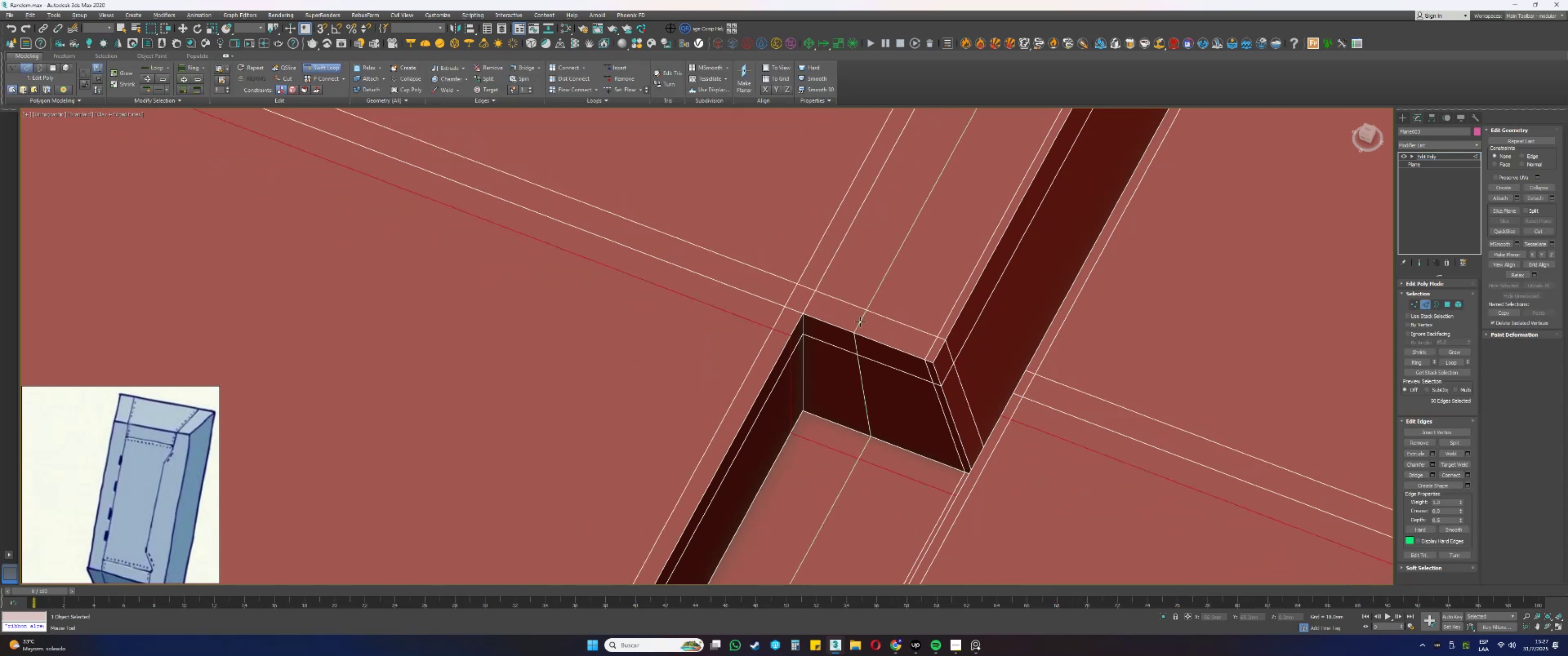 
hold_key(key=AltLeft, duration=0.55)
 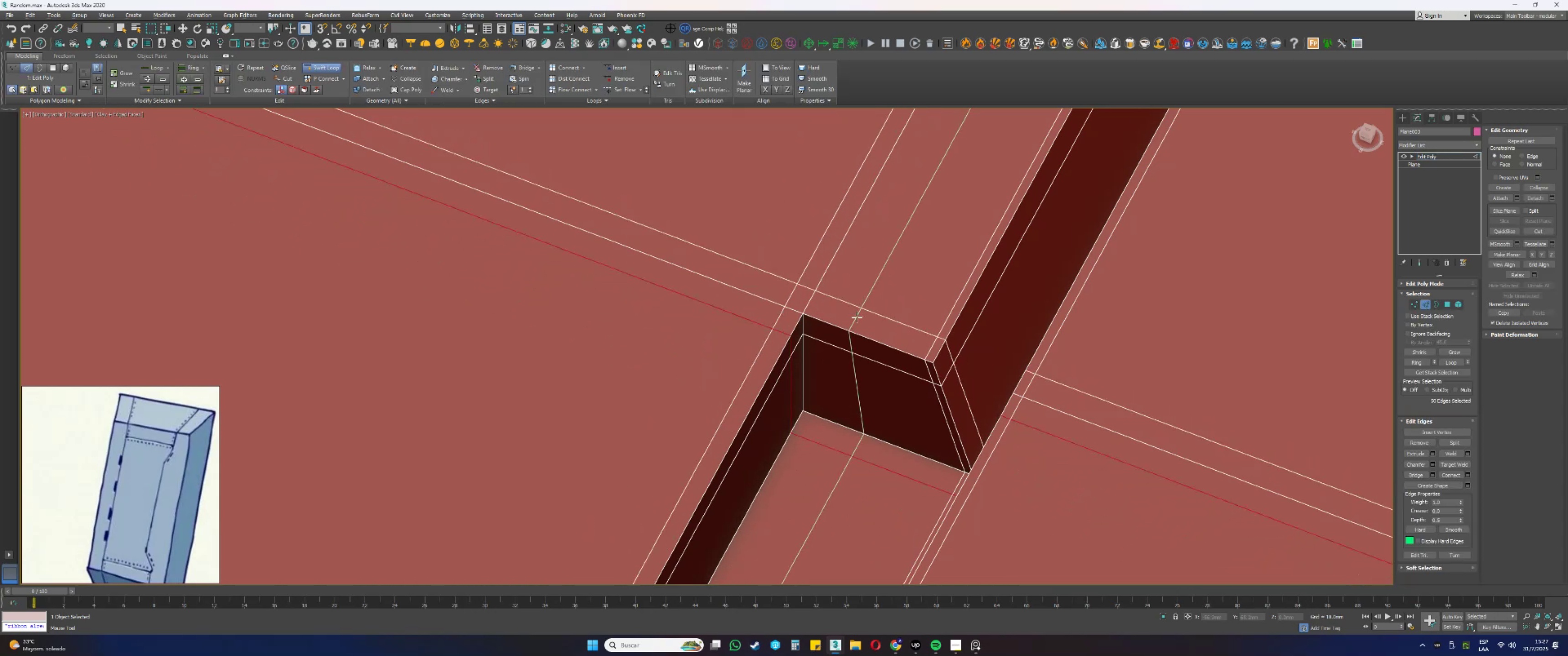 
hold_key(key=ControlLeft, duration=1.52)
hold_key(key=AltLeft, duration=1.5)
left_click_drag(start_coordinate=[862, 318], to_coordinate=[825, 307])
 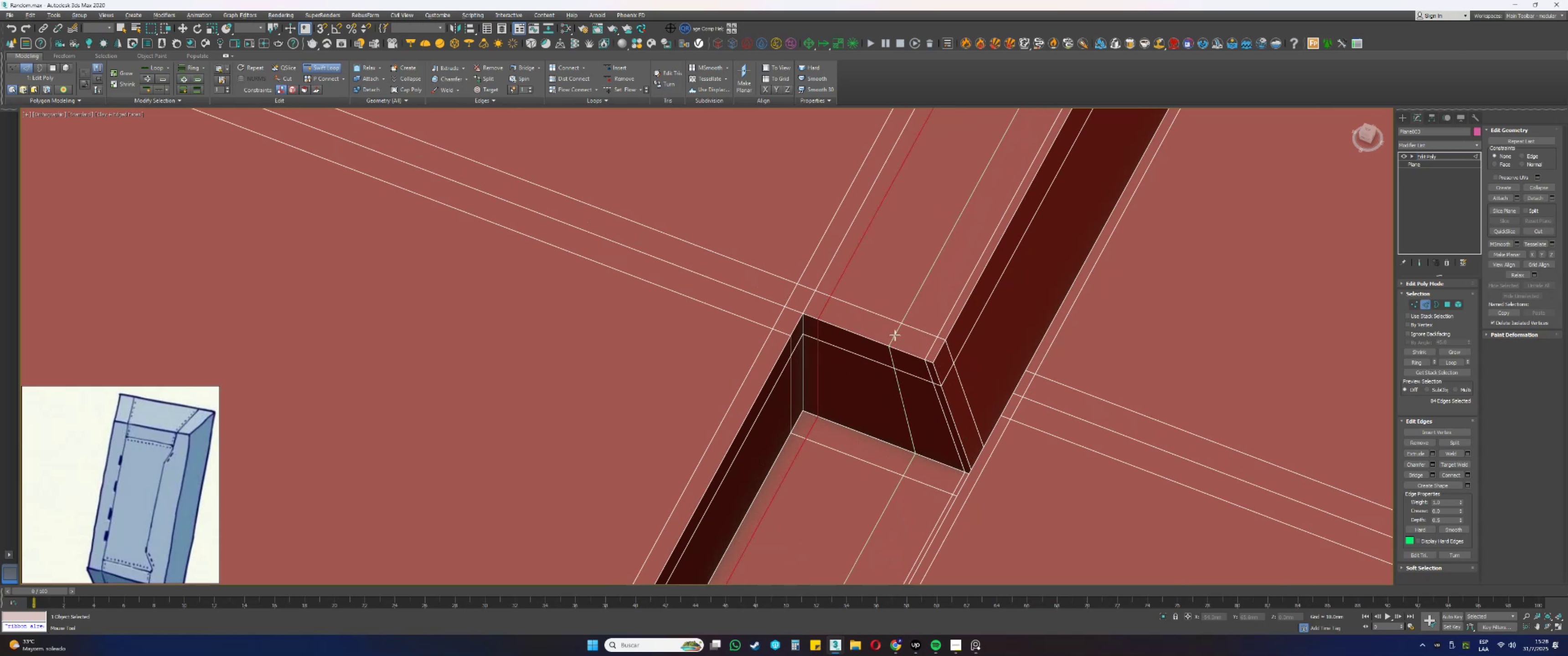 
left_click([883, 327])
 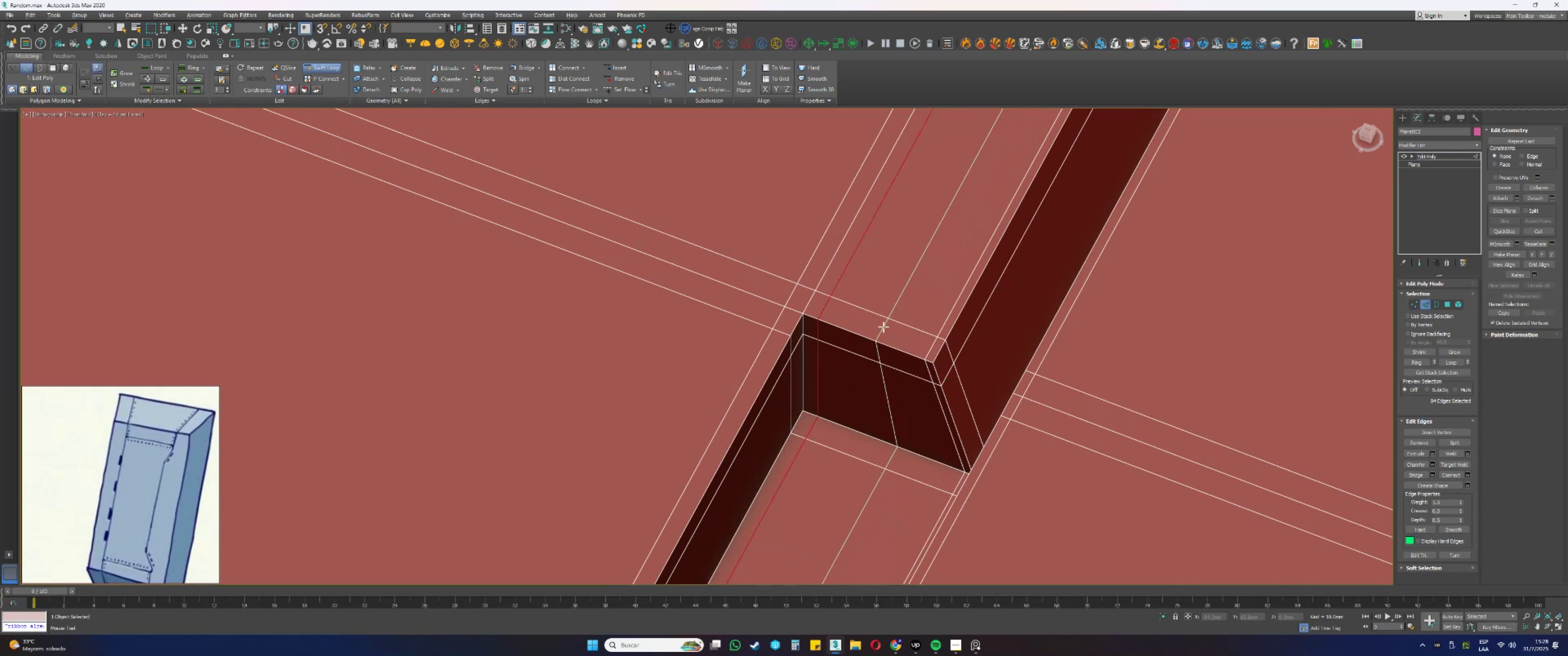 
hold_key(key=ControlLeft, duration=1.7)
hold_key(key=AltLeft, duration=1.52)
left_click_drag(start_coordinate=[883, 328], to_coordinate=[917, 347])
 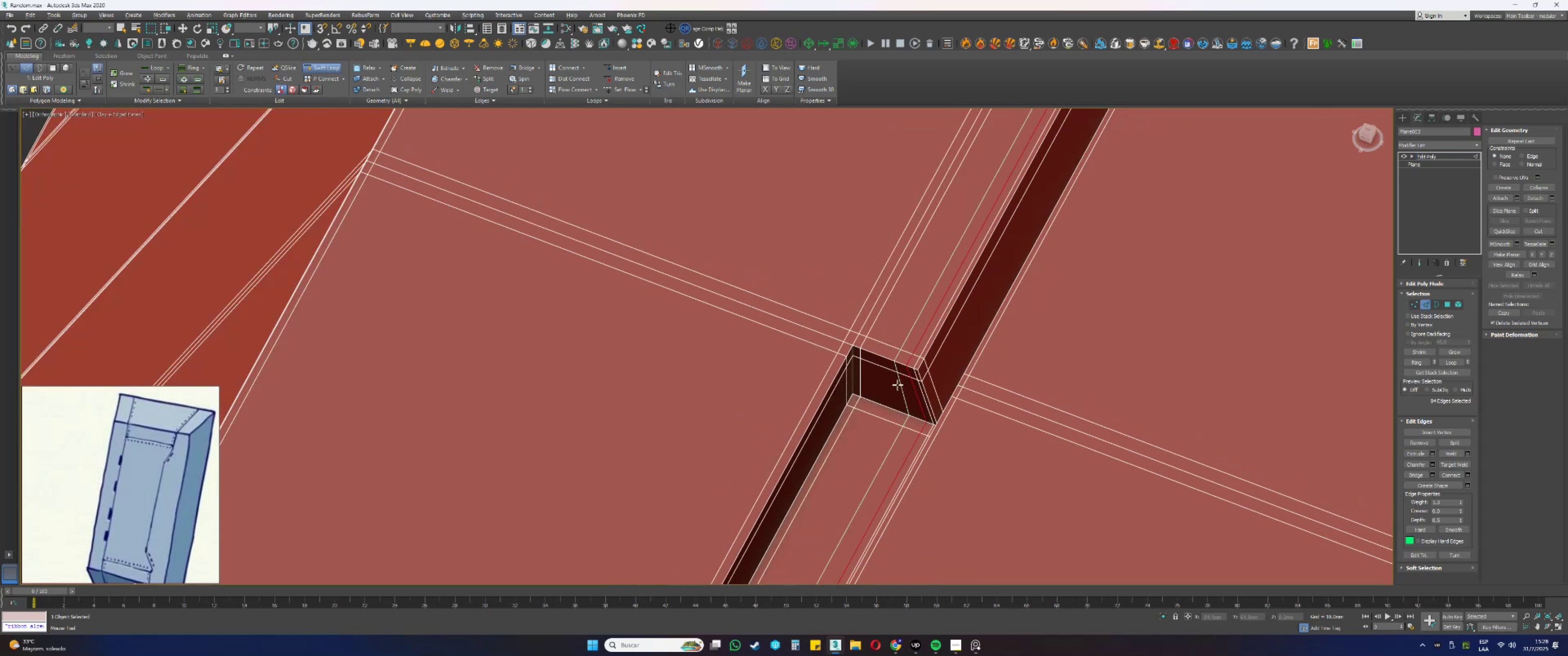 
key(Alt+Control+AltLeft)
 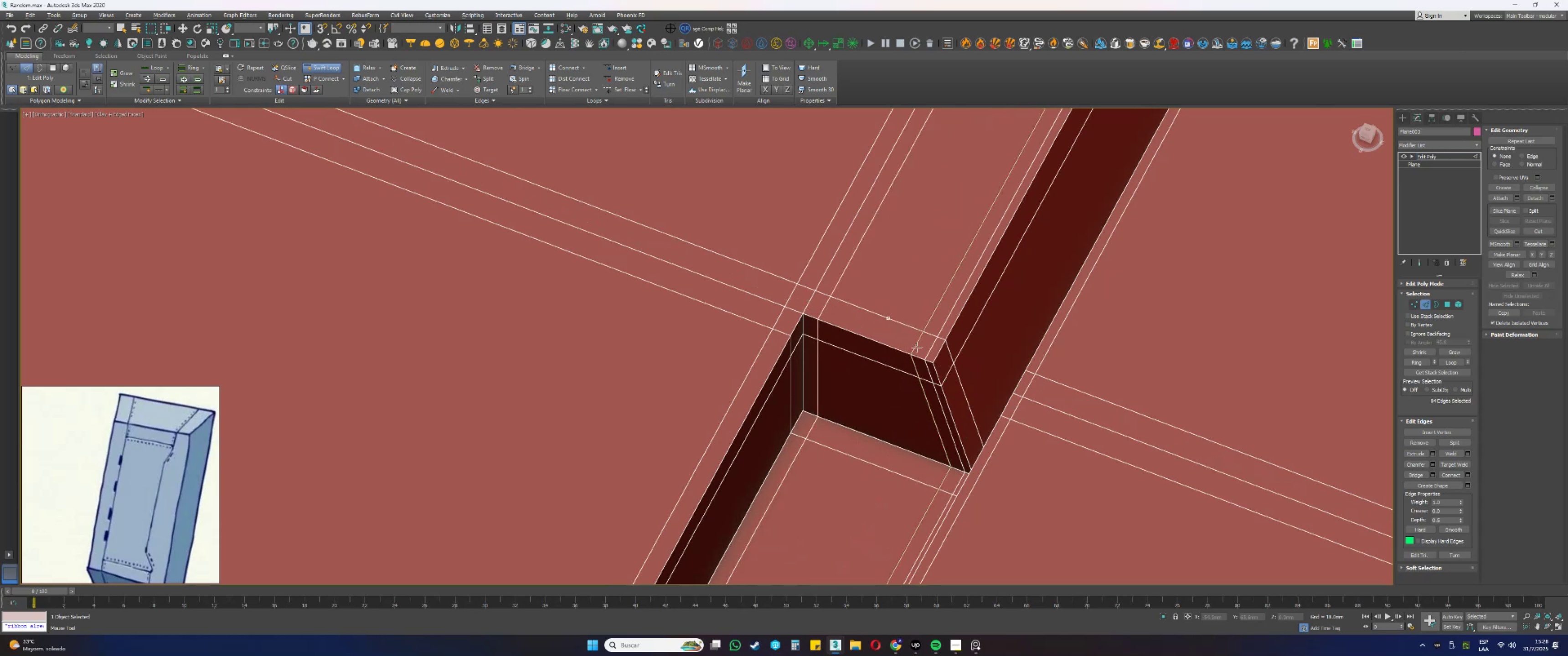 
key(Alt+Control+AltLeft)
 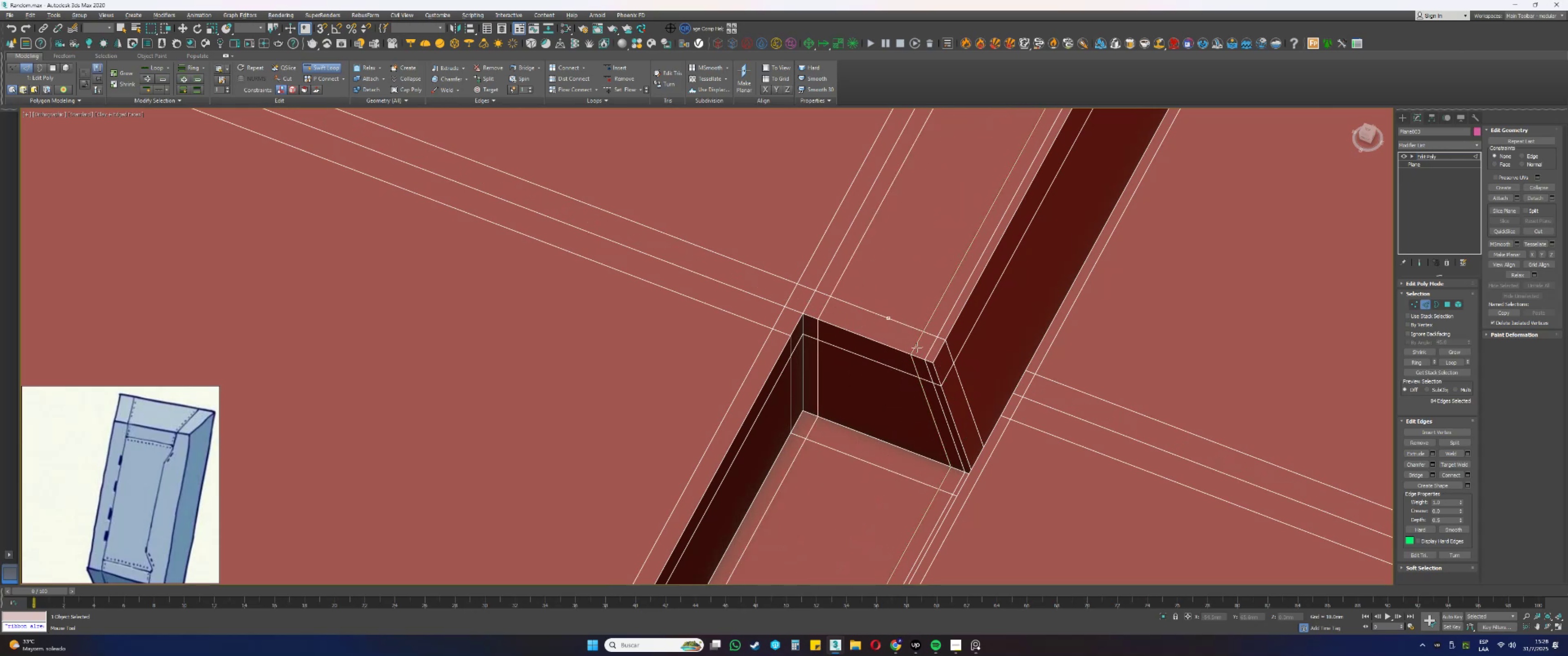 
key(Alt+Control+AltLeft)
 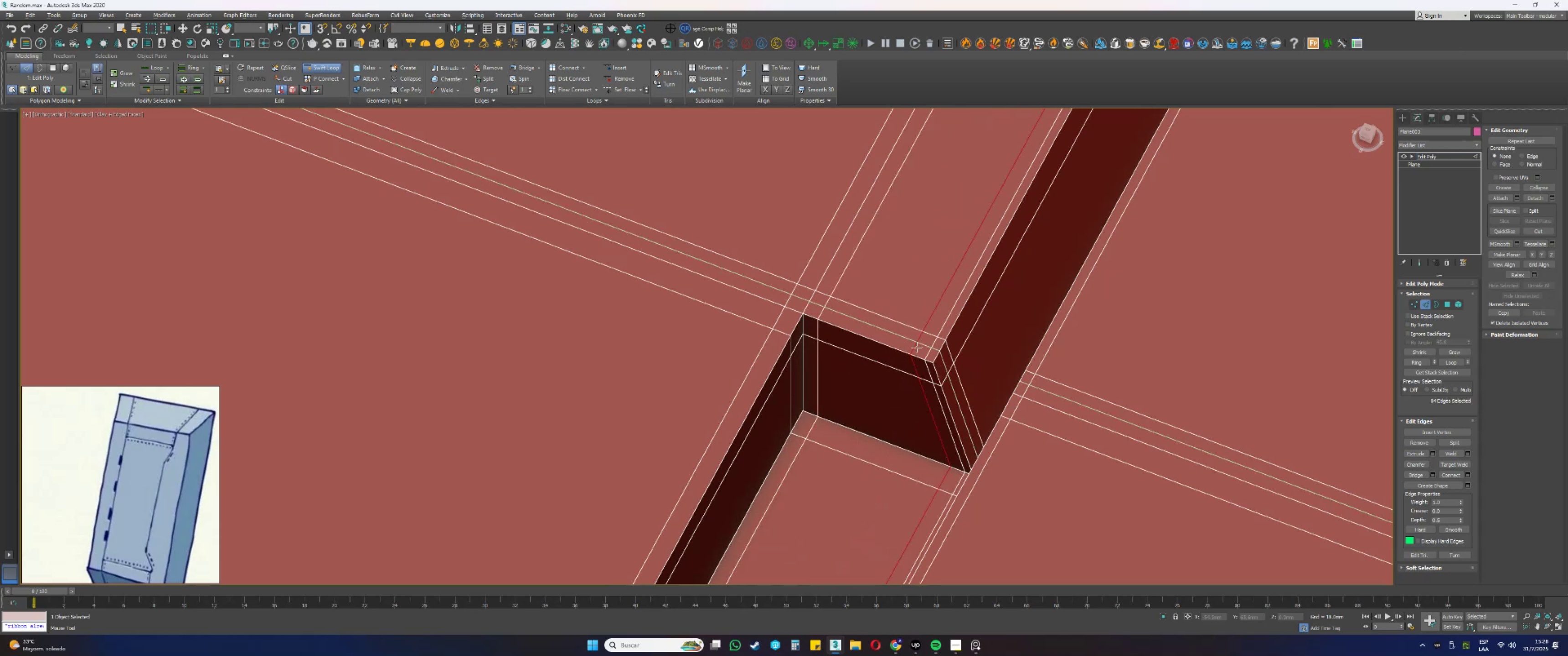 
key(Alt+Control+AltLeft)
 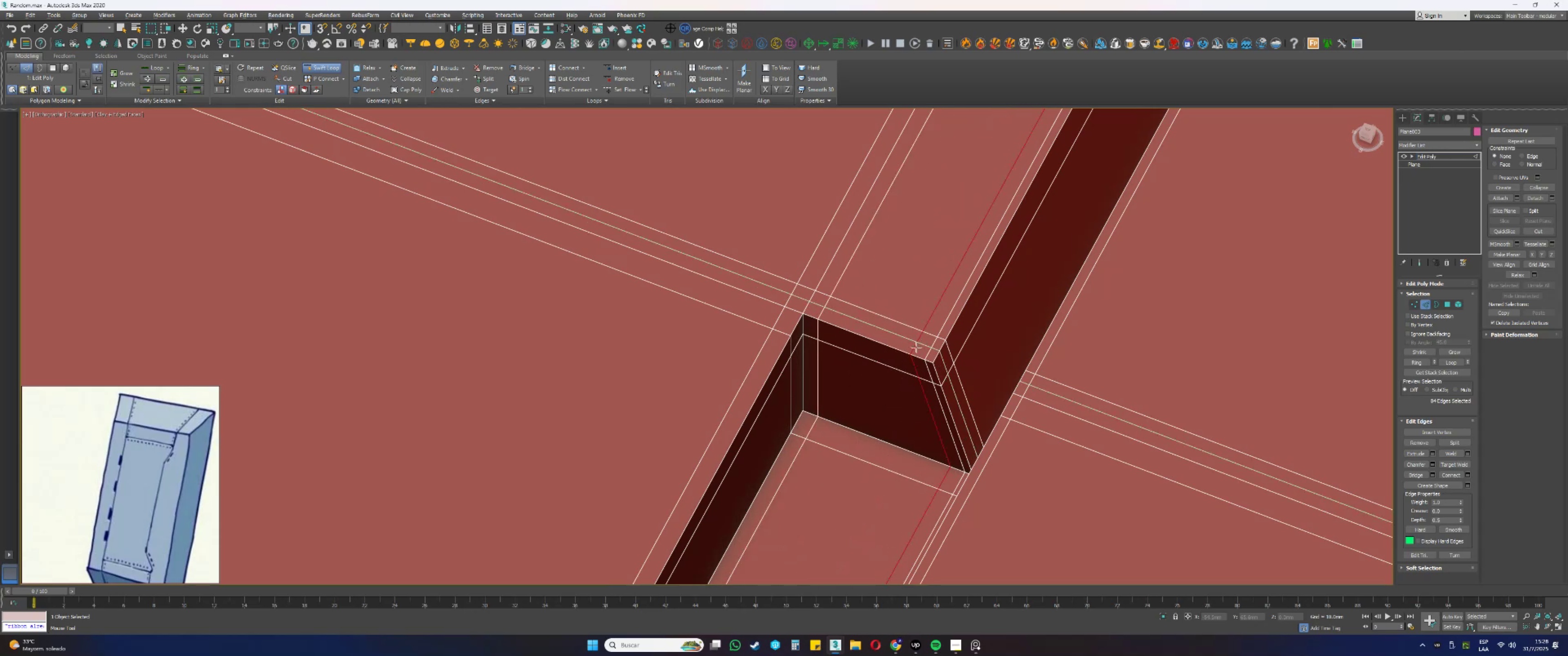 
scroll: coordinate [873, 354], scroll_direction: down, amount: 9.0
 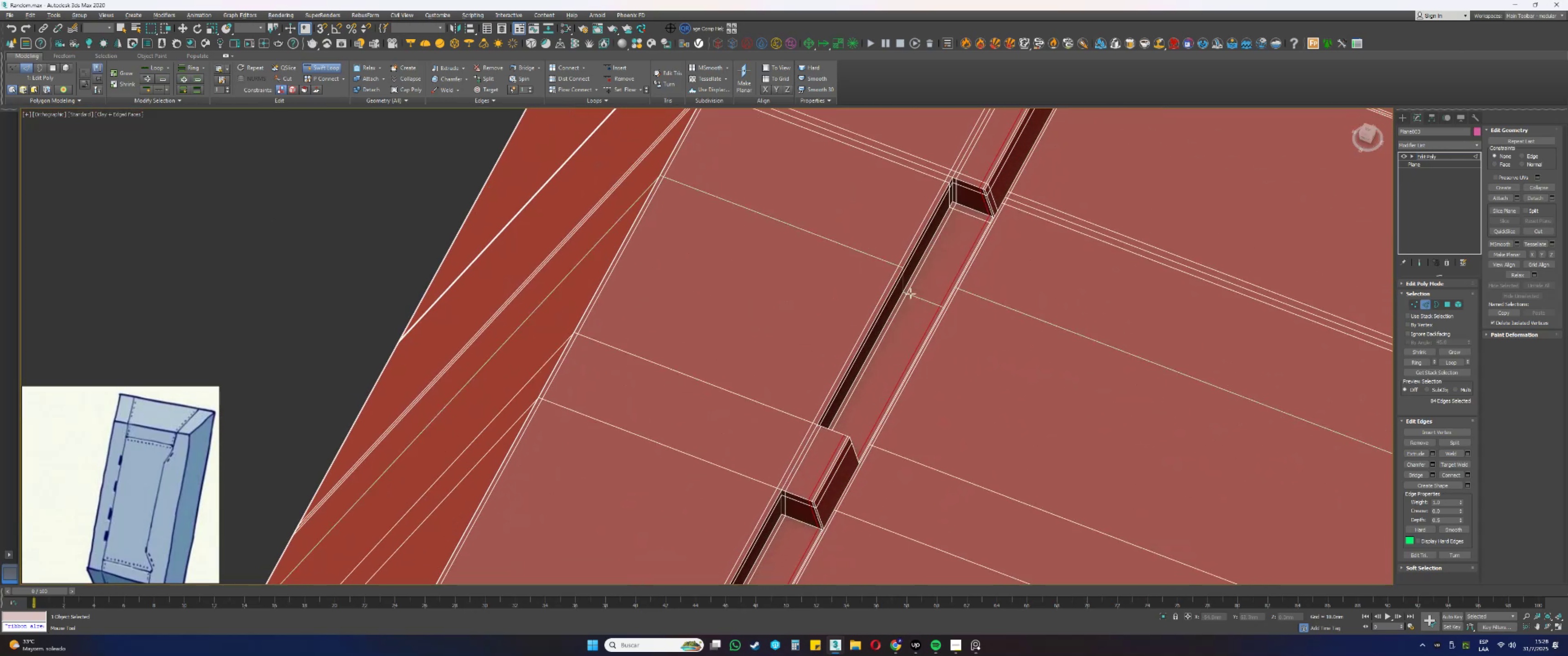 
scroll: coordinate [840, 411], scroll_direction: up, amount: 5.0
 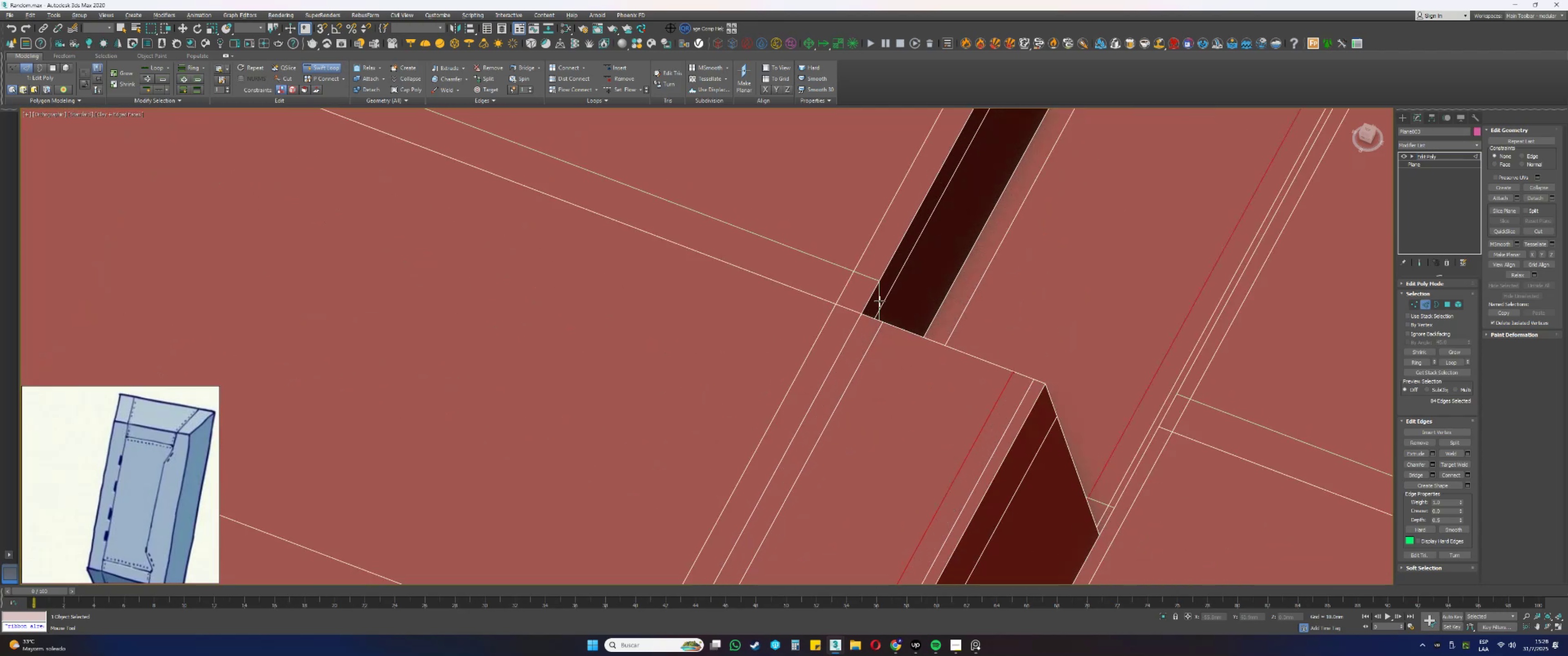 
left_click([926, 264])
 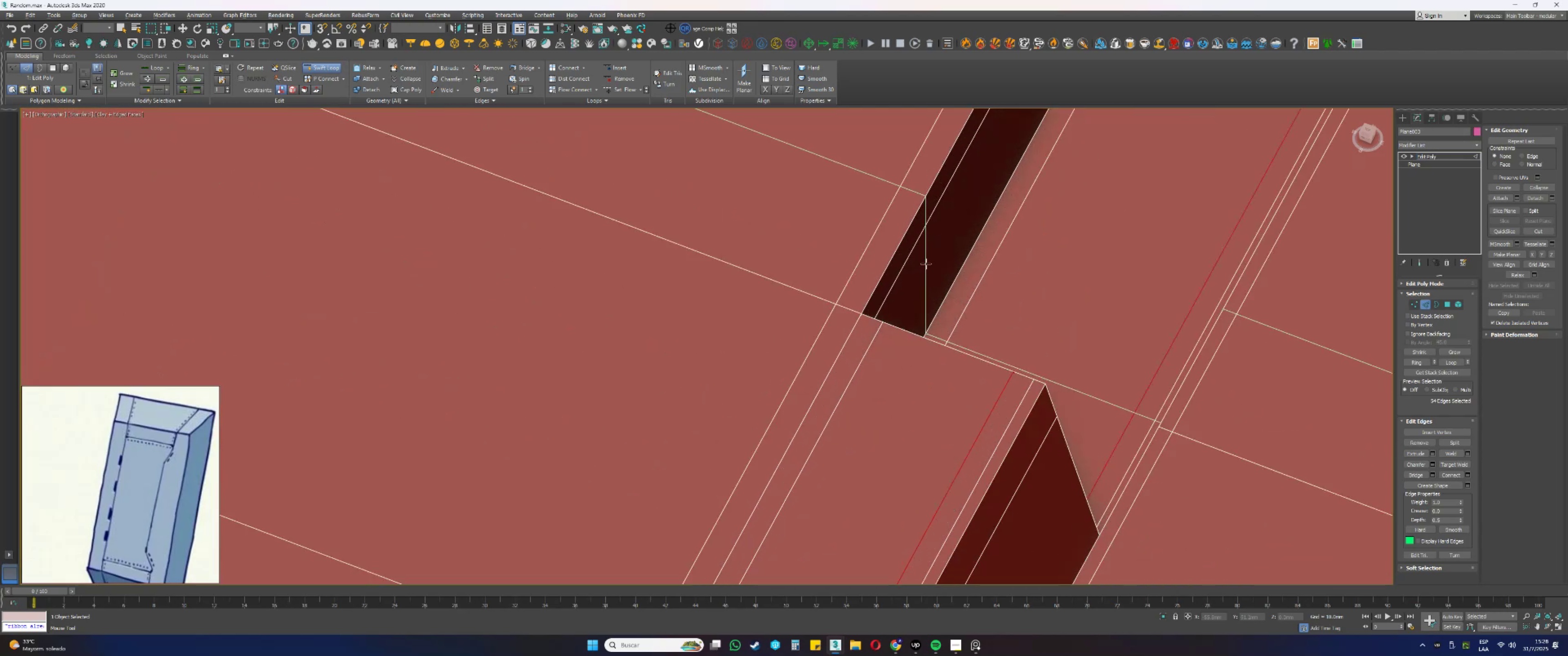 
hold_key(key=ControlLeft, duration=1.65)
hold_key(key=AltLeft, duration=1.5)
left_click_drag(start_coordinate=[926, 254], to_coordinate=[887, 315])
 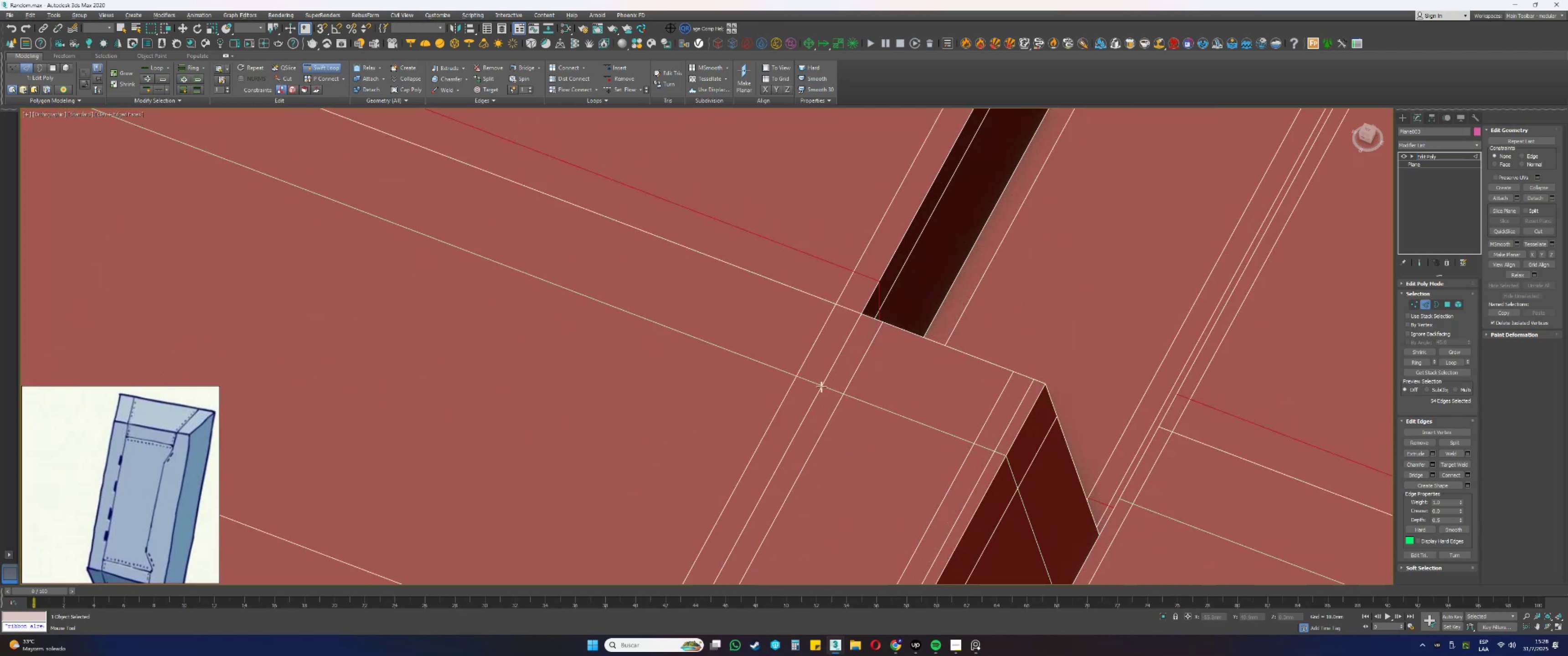 
key(Alt+Control+AltLeft)
 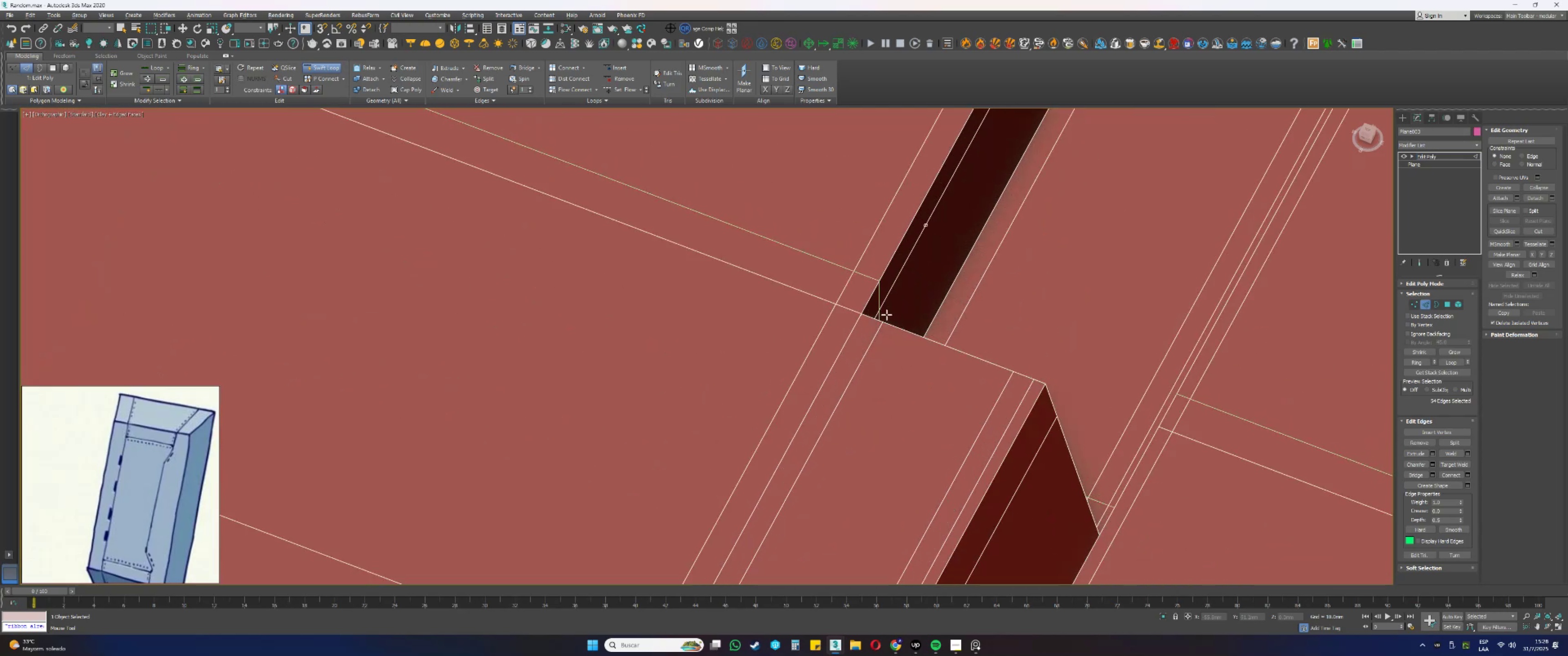 
key(Alt+Control+AltLeft)
 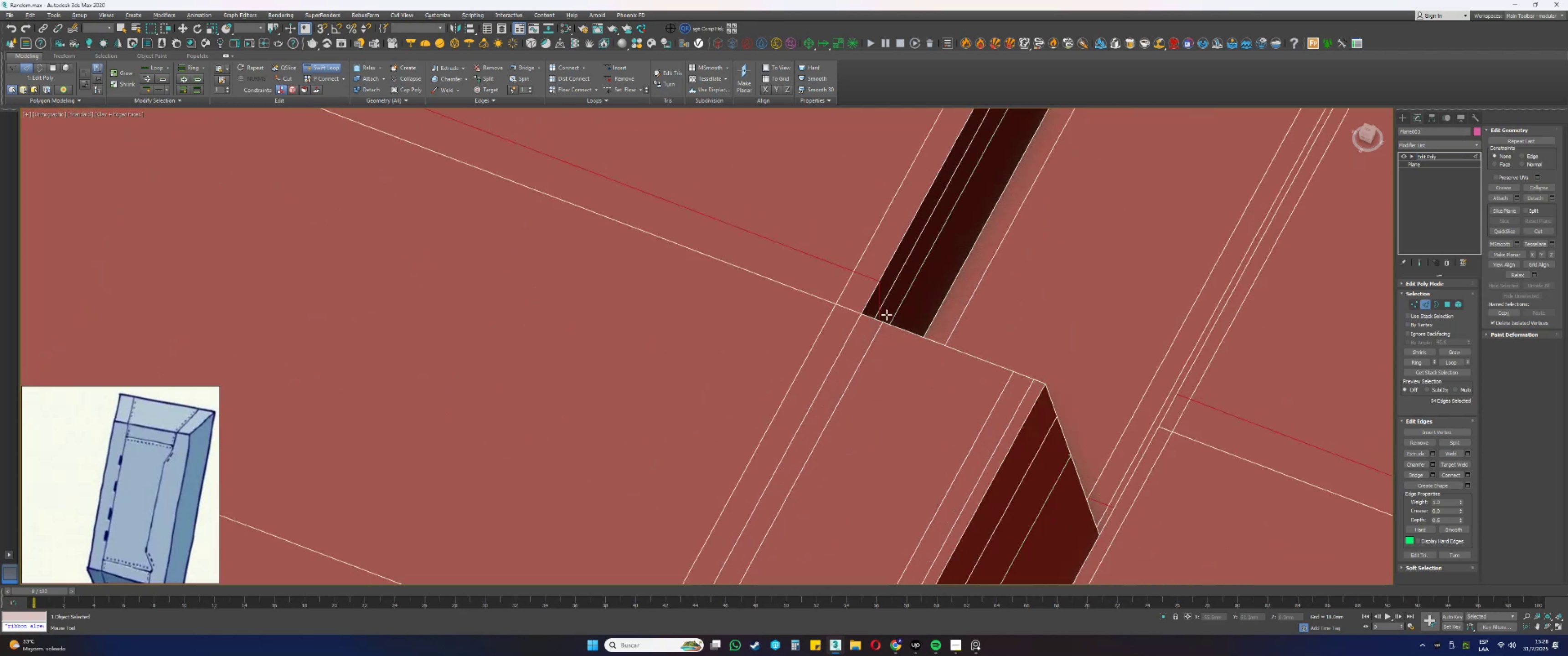 
key(Alt+Control+AltLeft)
 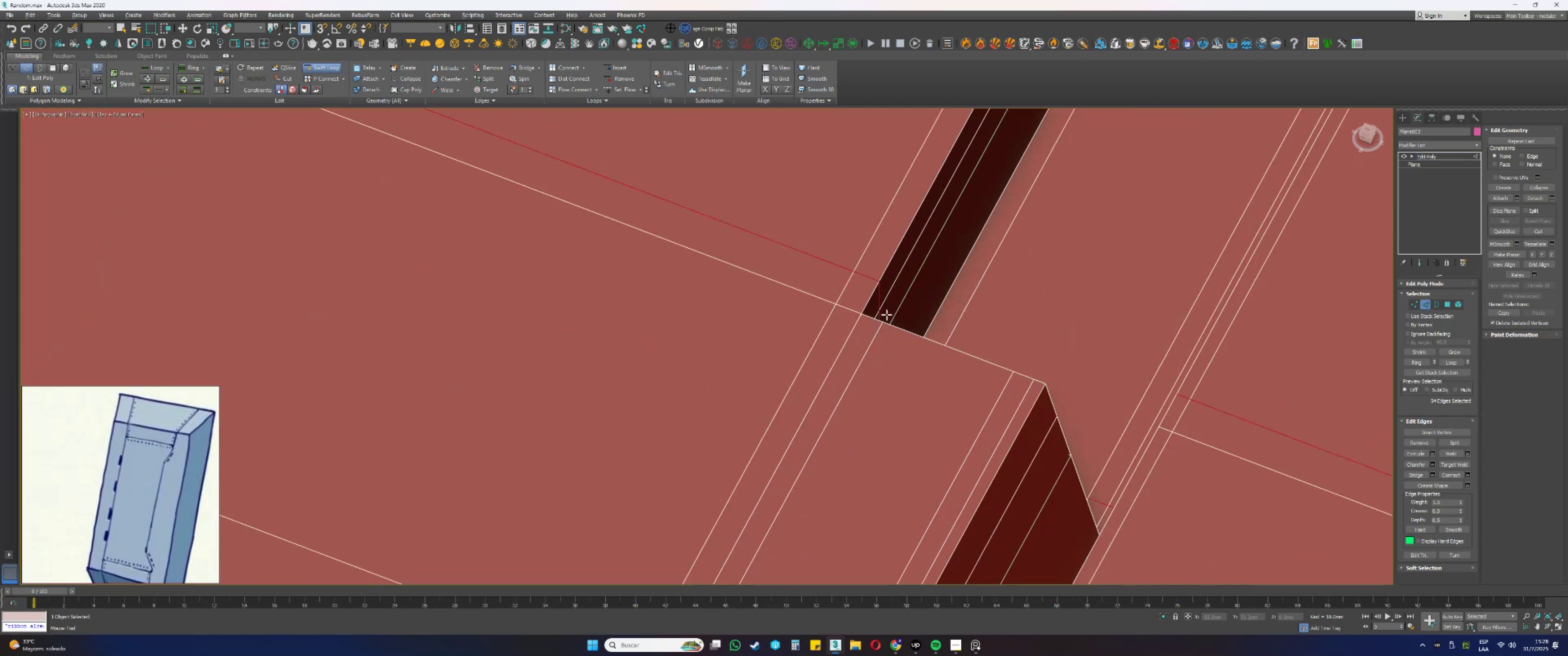 
key(Alt+Control+AltLeft)
 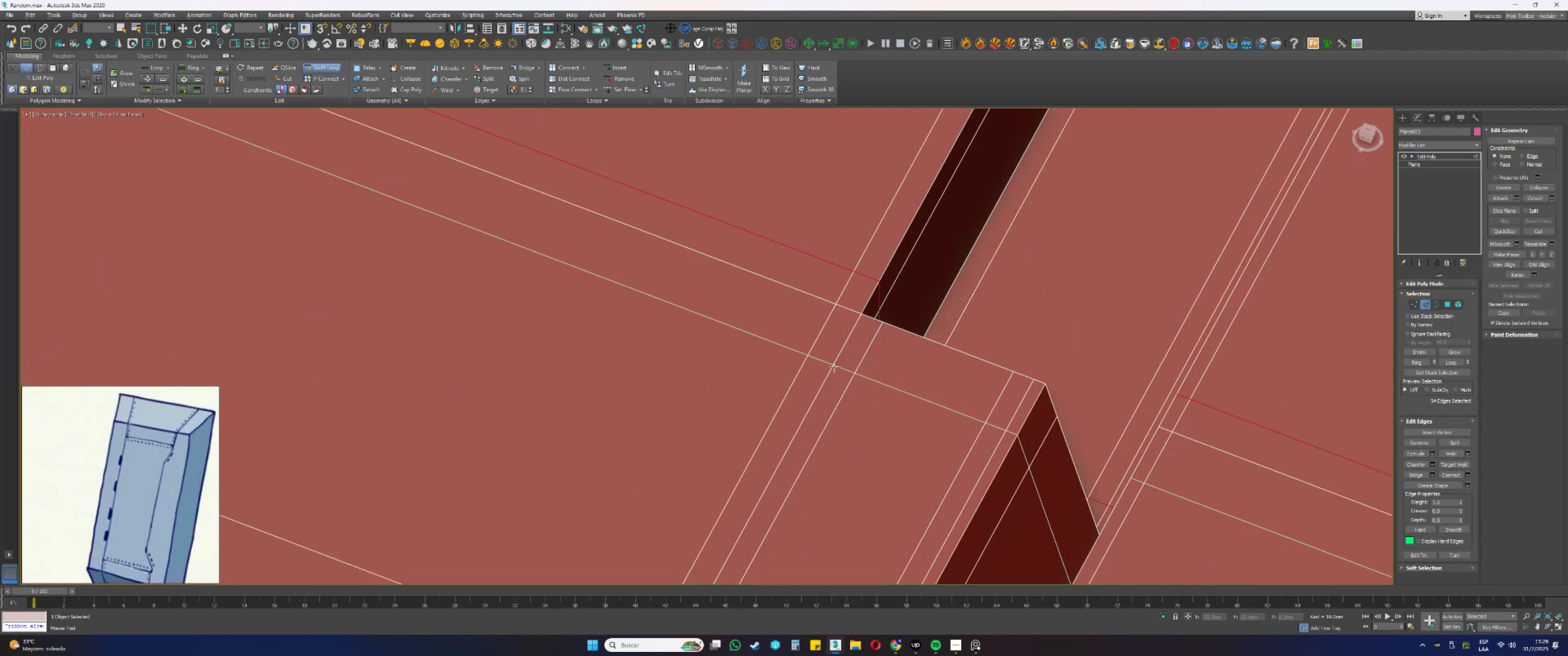 
left_click([820, 390])
 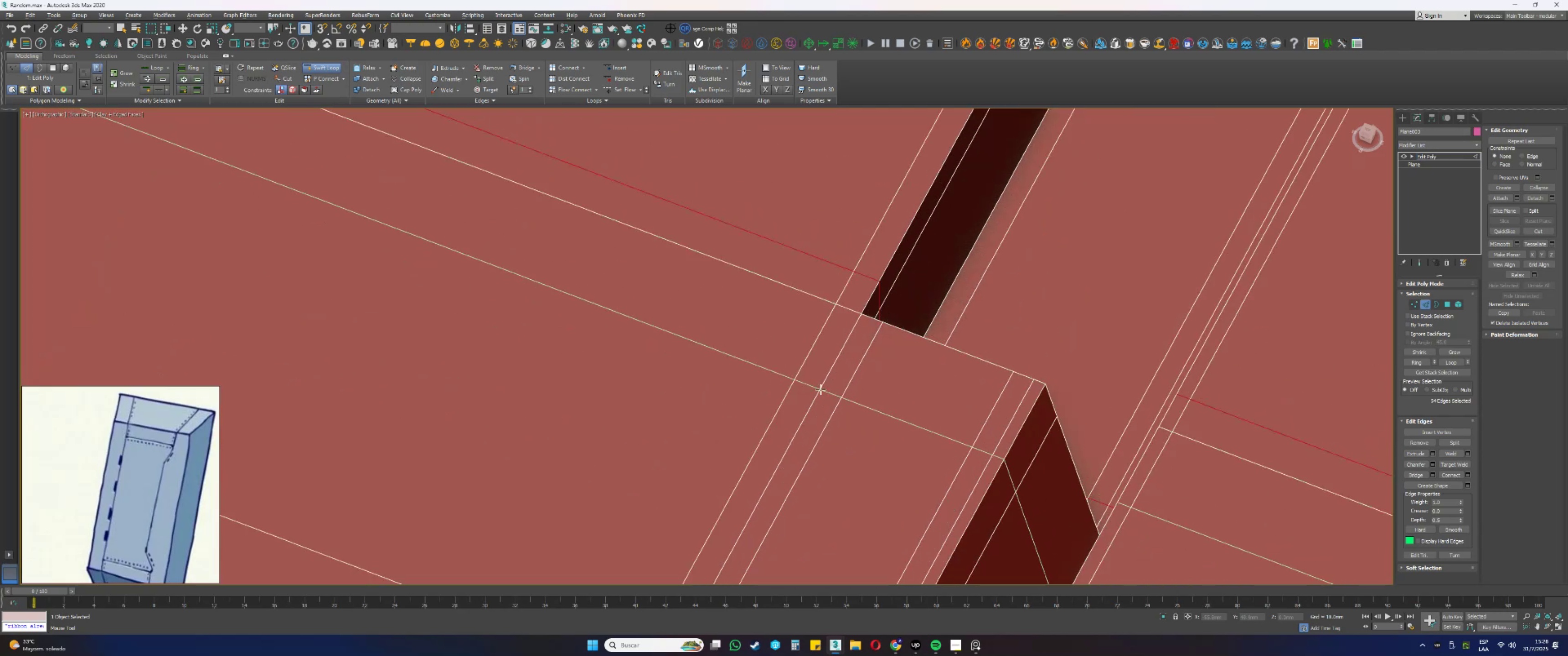 
hold_key(key=ControlLeft, duration=1.33)
hold_key(key=AltLeft, duration=1.33)
left_click_drag(start_coordinate=[837, 390], to_coordinate=[853, 352])
 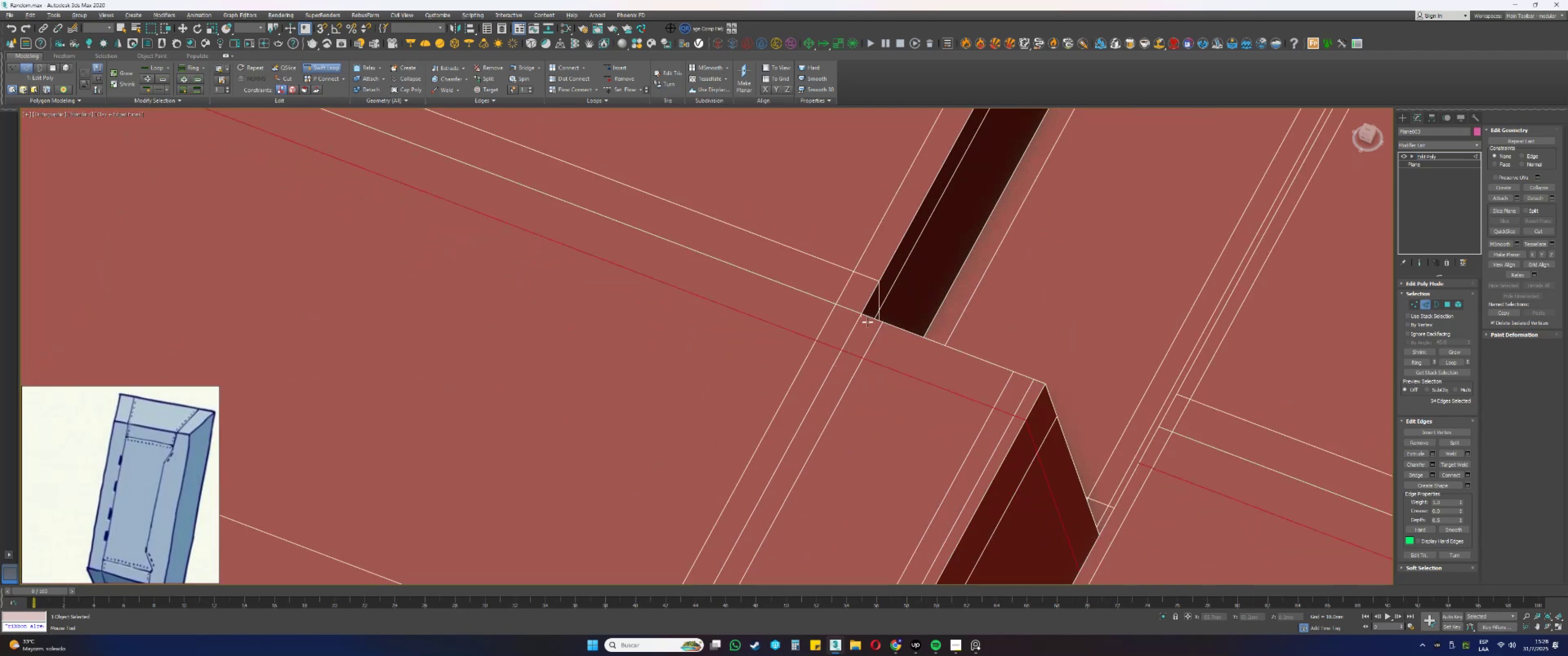 
scroll: coordinate [867, 322], scroll_direction: down, amount: 3.0
 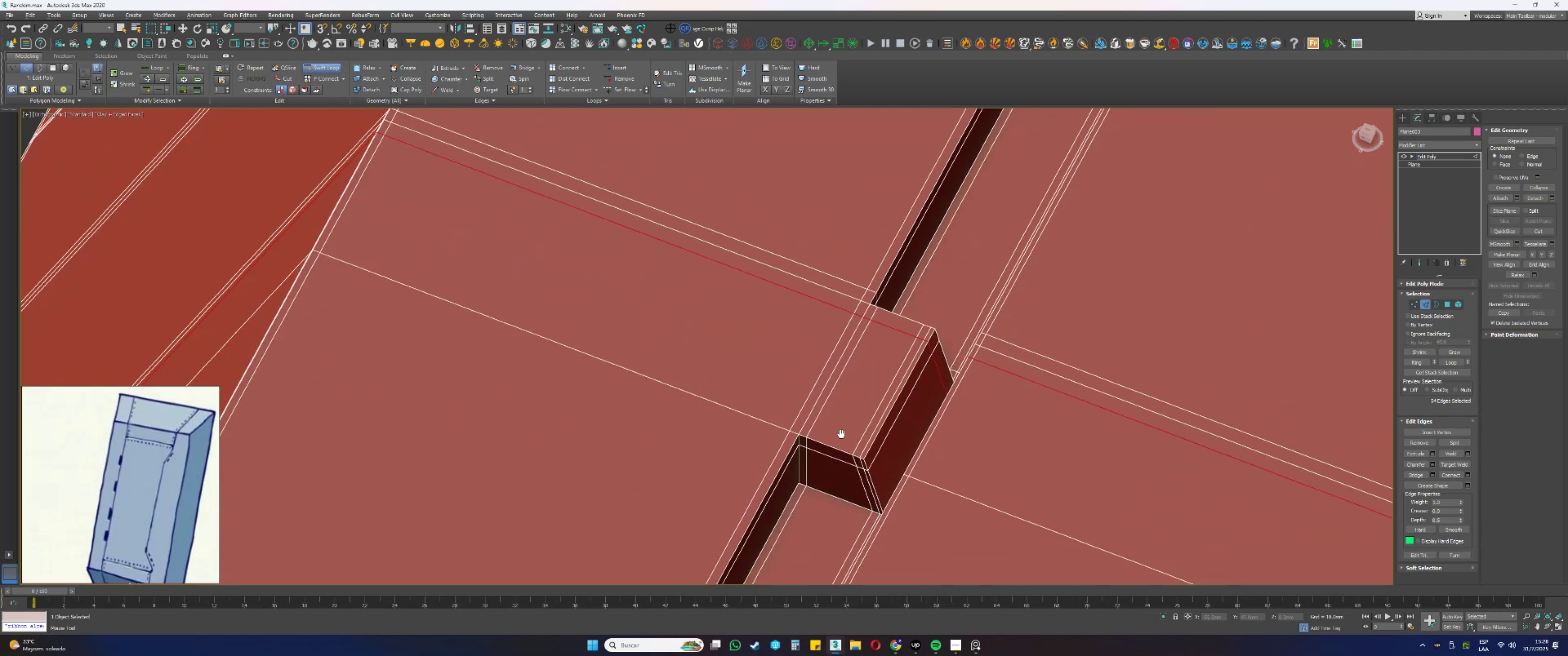 
scroll: coordinate [881, 352], scroll_direction: up, amount: 2.0
 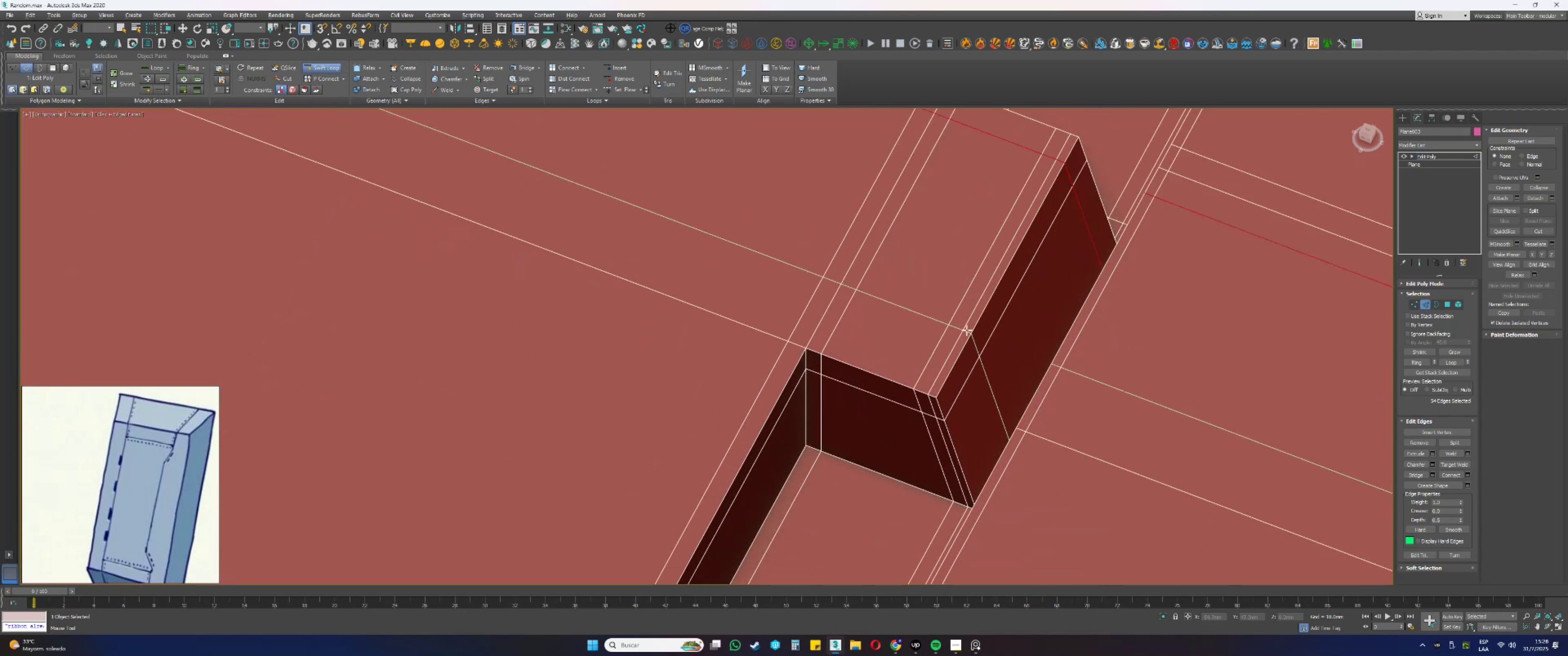 
left_click([984, 313])
 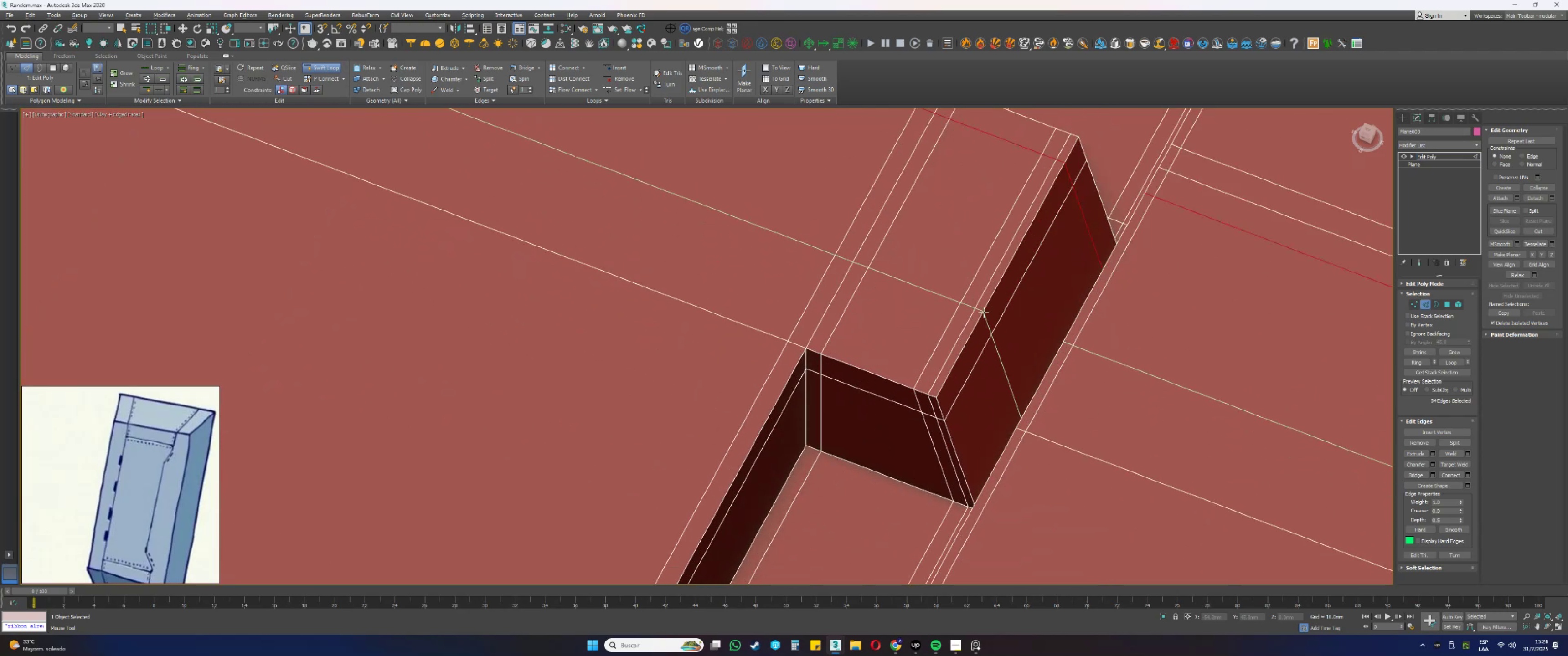 
hold_key(key=AltLeft, duration=1.85)
hold_key(key=ControlLeft, duration=1.54)
left_click_drag(start_coordinate=[961, 304], to_coordinate=[926, 367])
 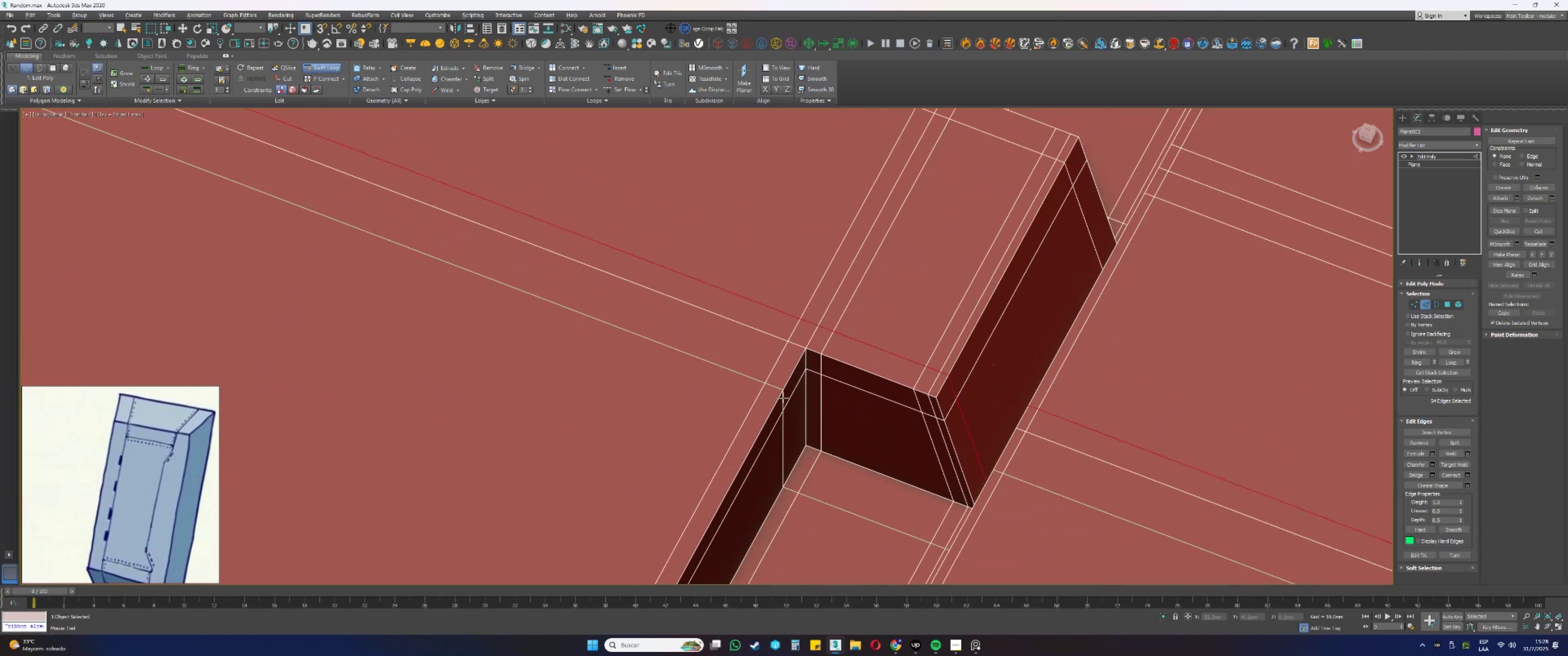 
key(Alt+Control+ControlLeft)
 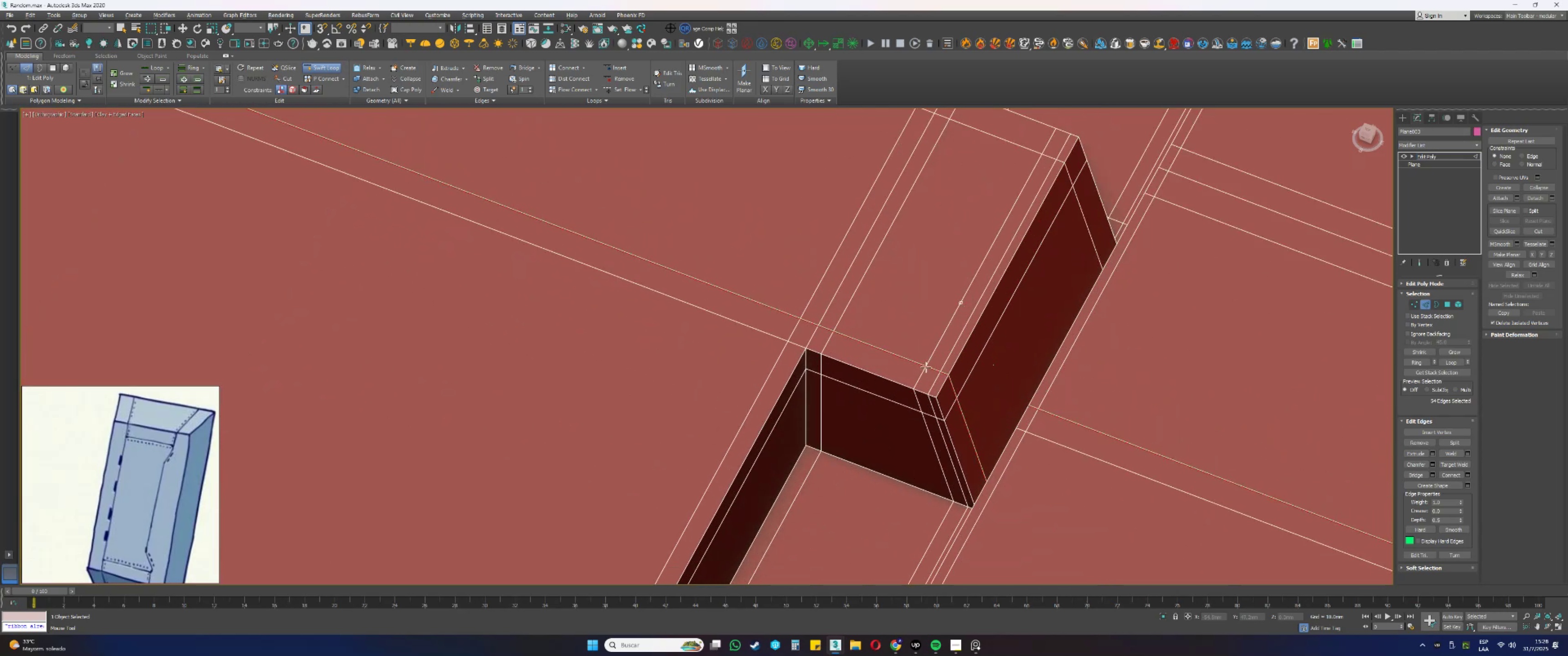 
key(Alt+Control+ControlLeft)
 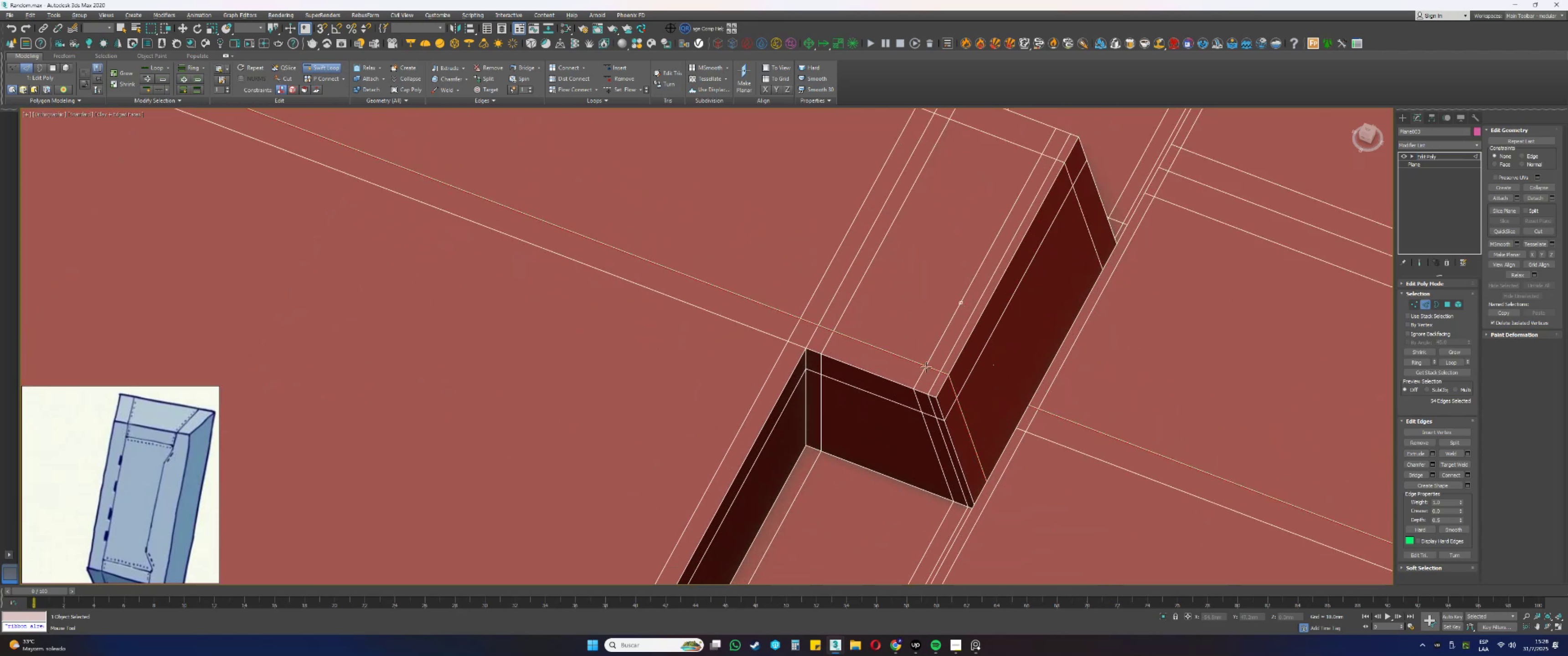 
key(Alt+Control+ControlLeft)
 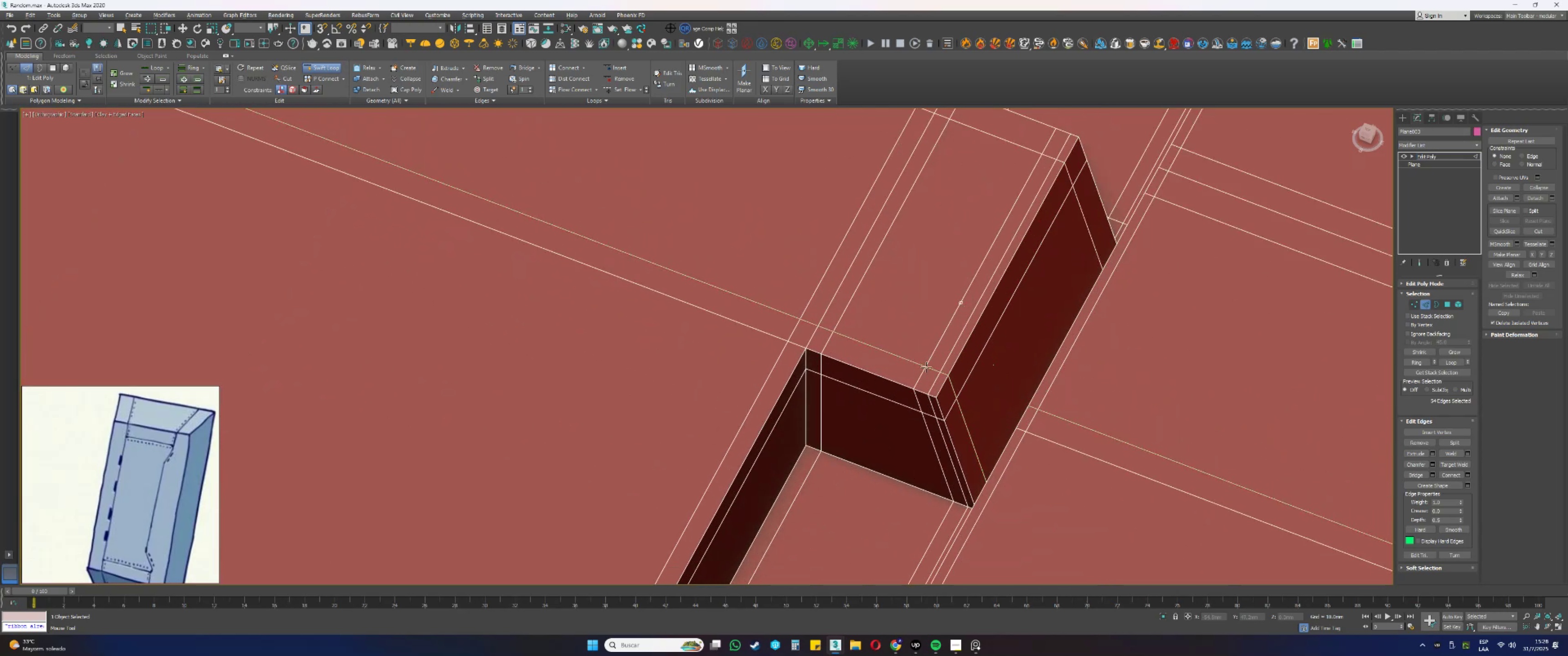 
key(Alt+Control+ControlLeft)
 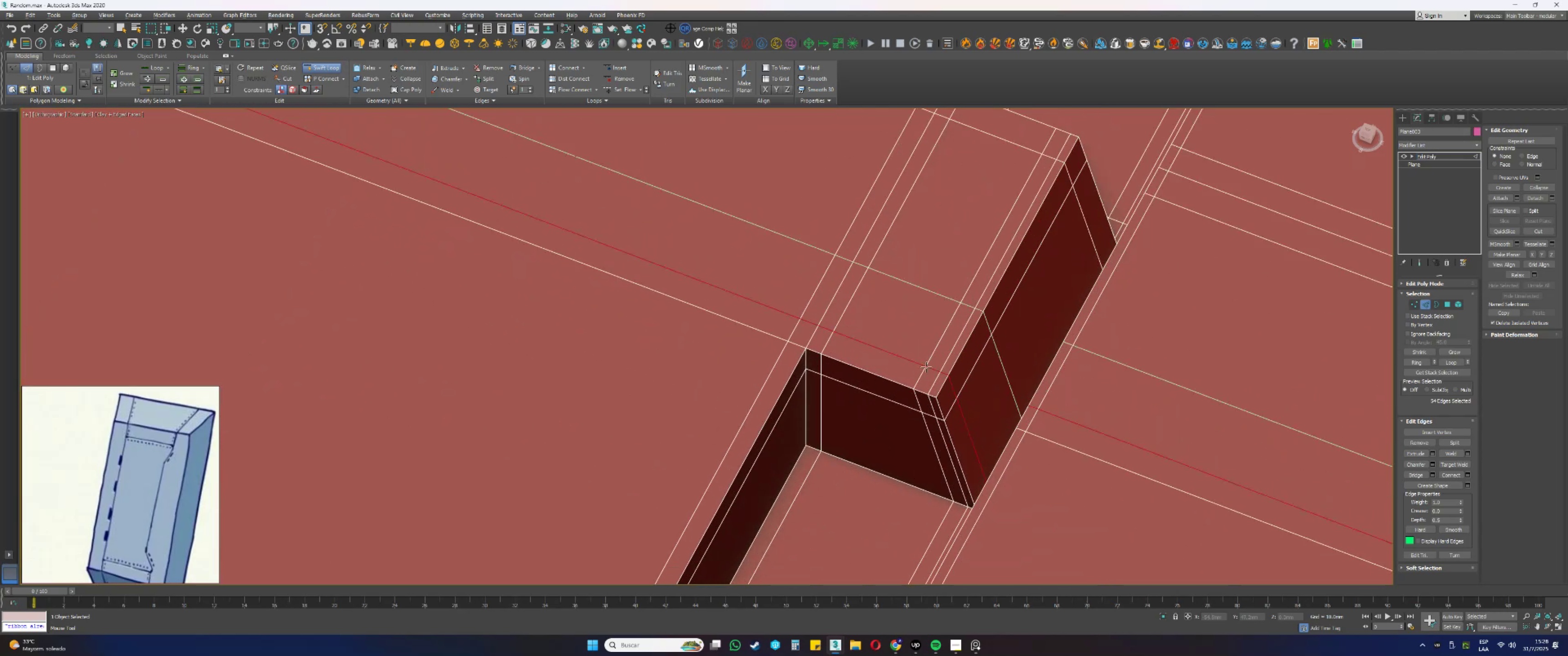 
key(Alt+Control+ControlLeft)
 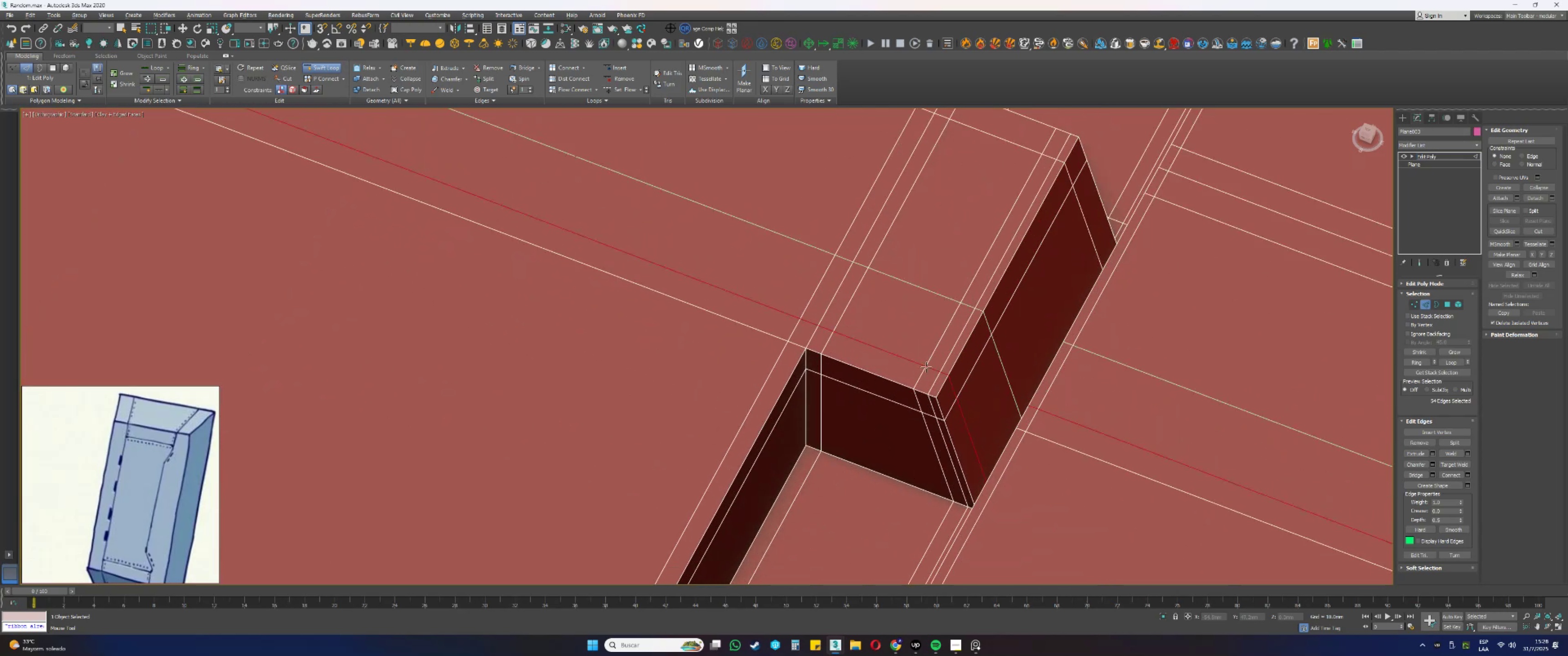 
key(Alt+Control+ControlLeft)
 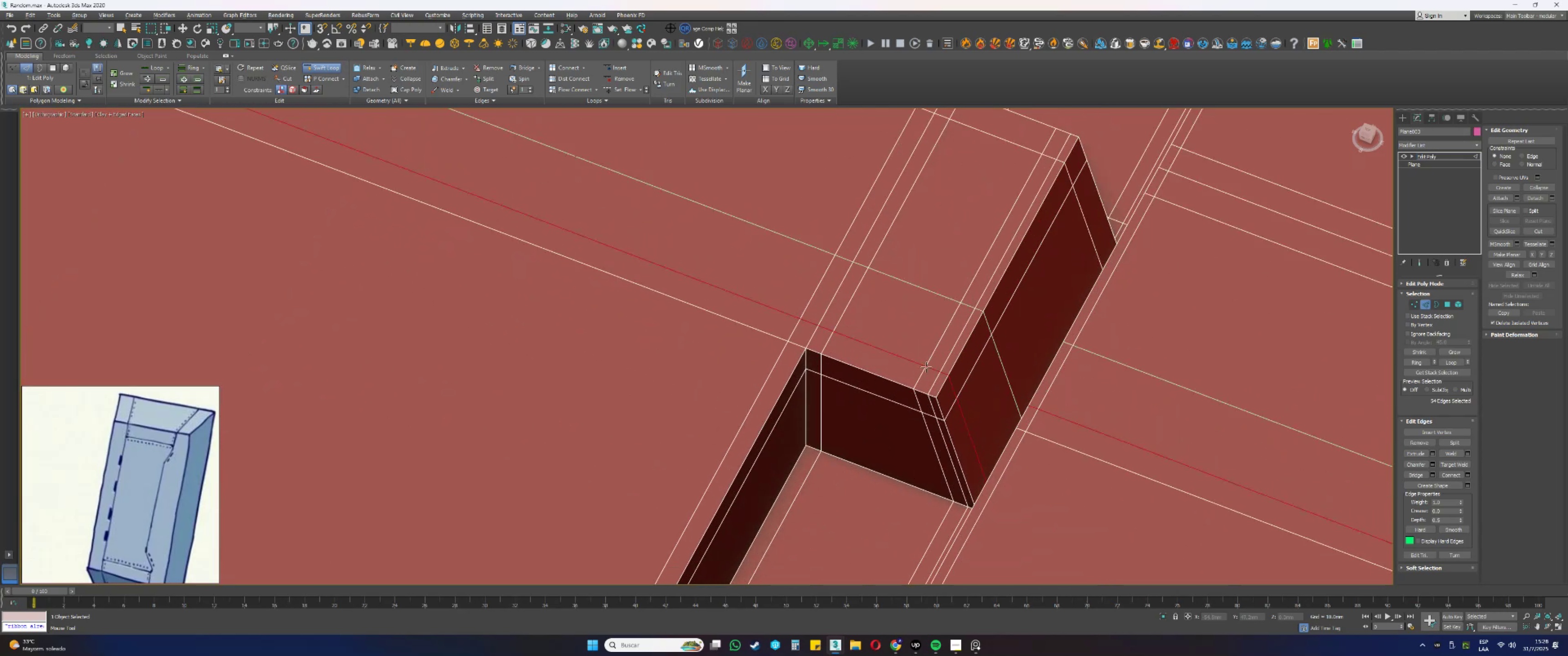 
key(Alt+Control+ControlLeft)
 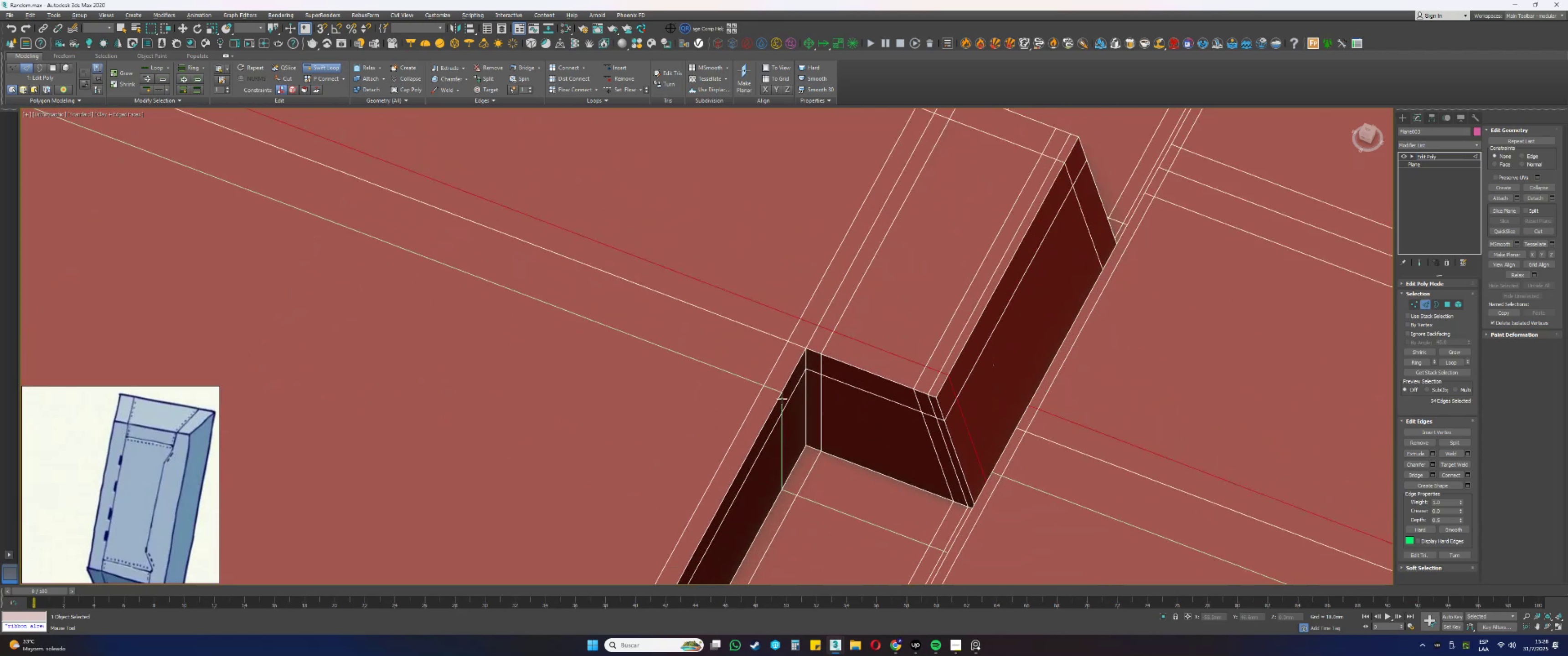 
left_click([780, 399])
 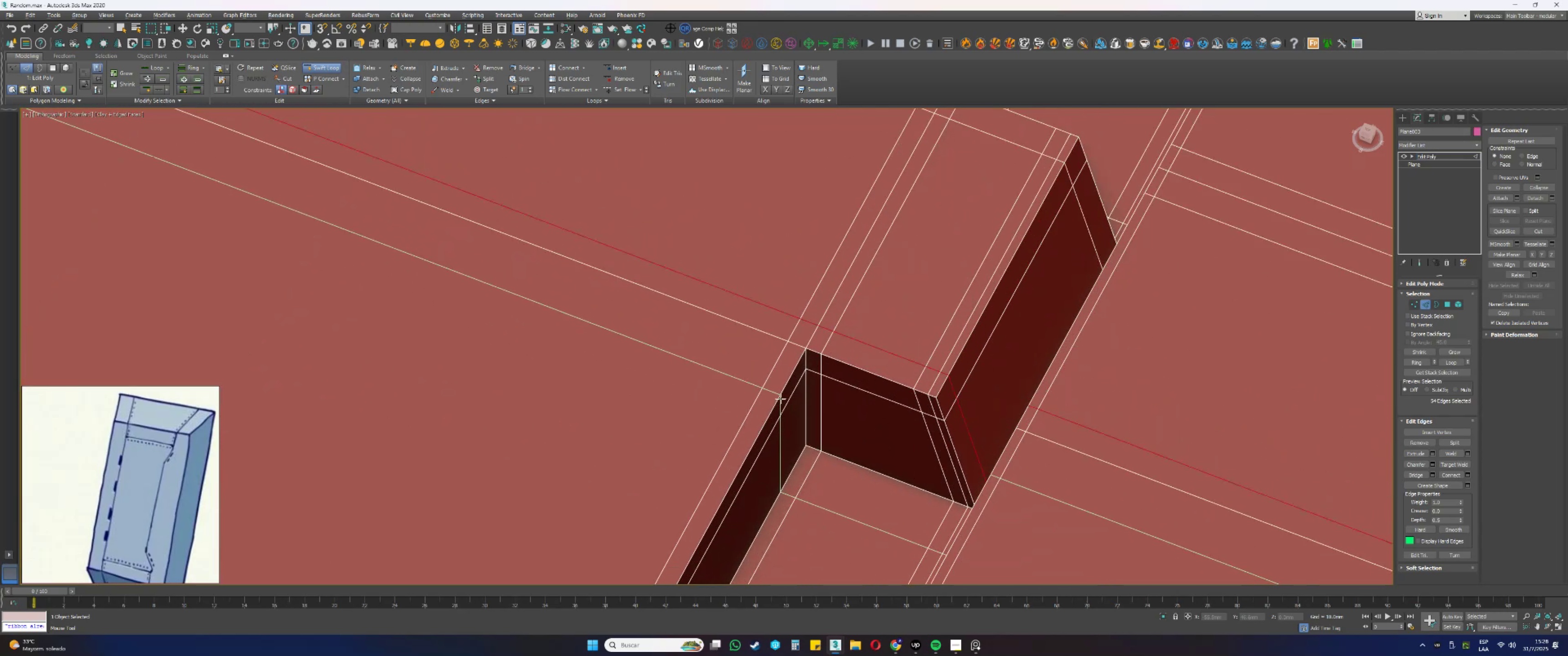 
hold_key(key=ControlLeft, duration=1.66)
hold_key(key=AltLeft, duration=1.53)
left_click_drag(start_coordinate=[769, 391], to_coordinate=[780, 370])
 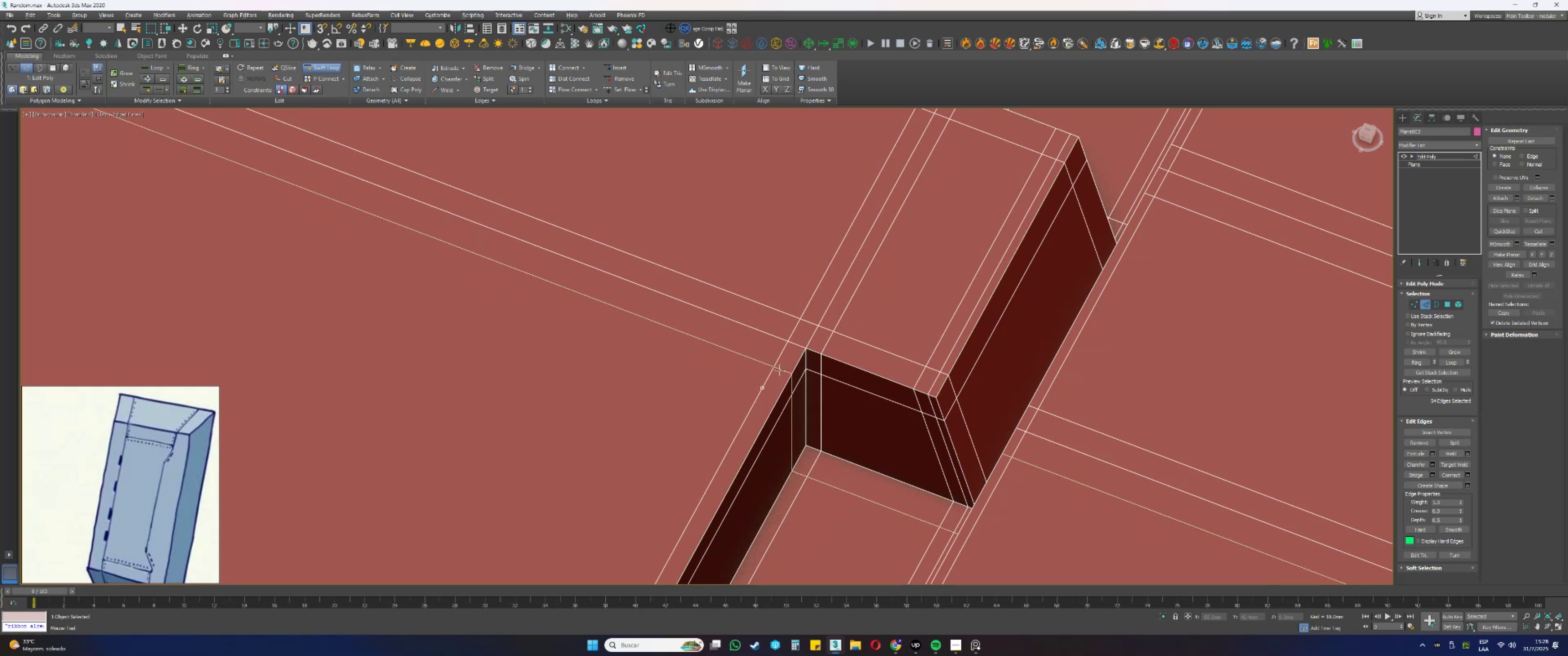 
key(Alt+Control+AltLeft)
 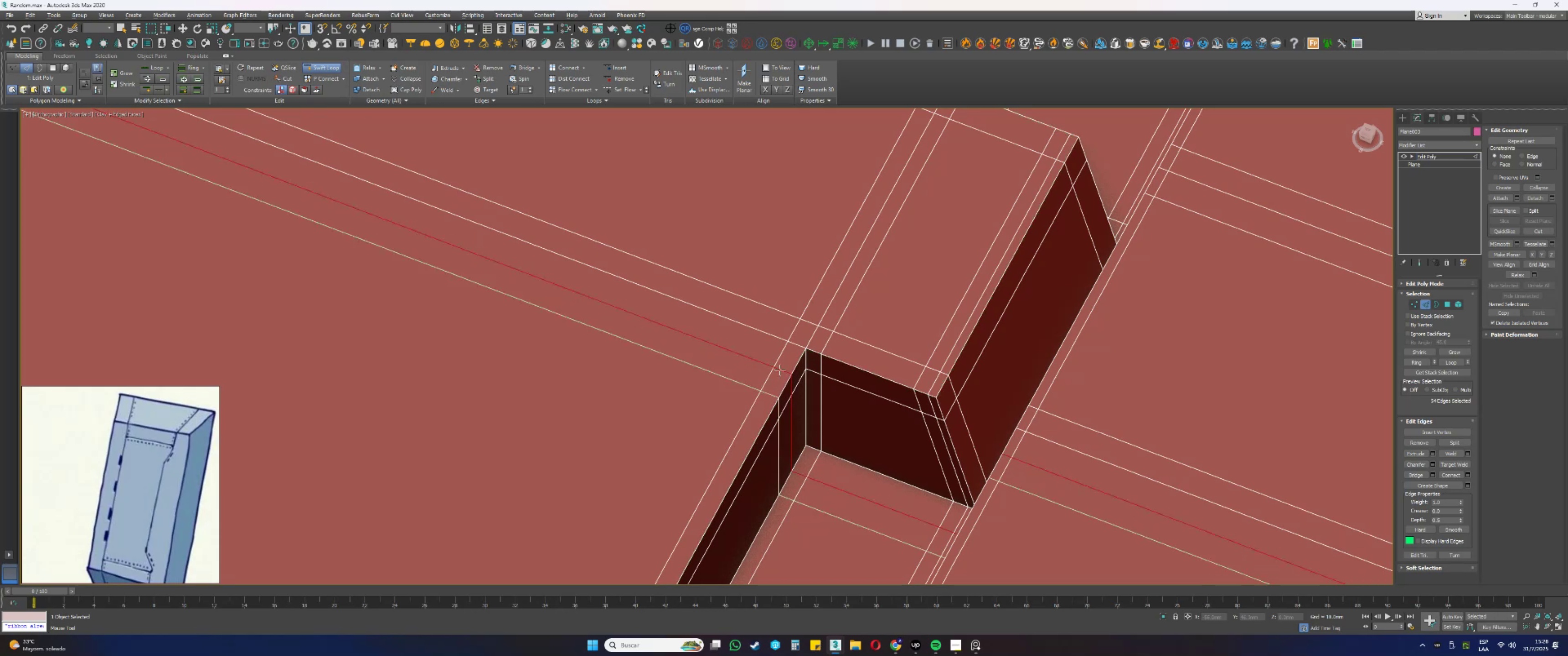 
key(Alt+Control+AltLeft)
 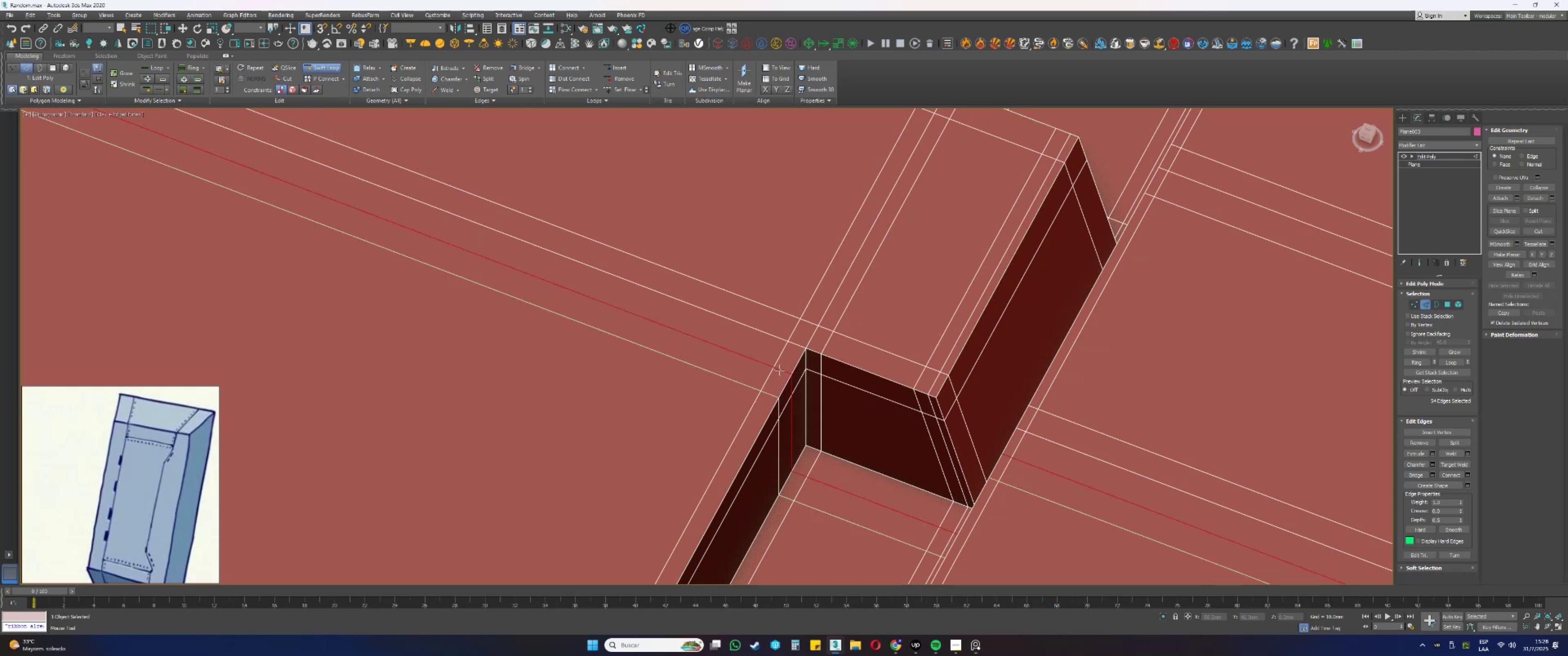 
key(Alt+Control+AltLeft)
 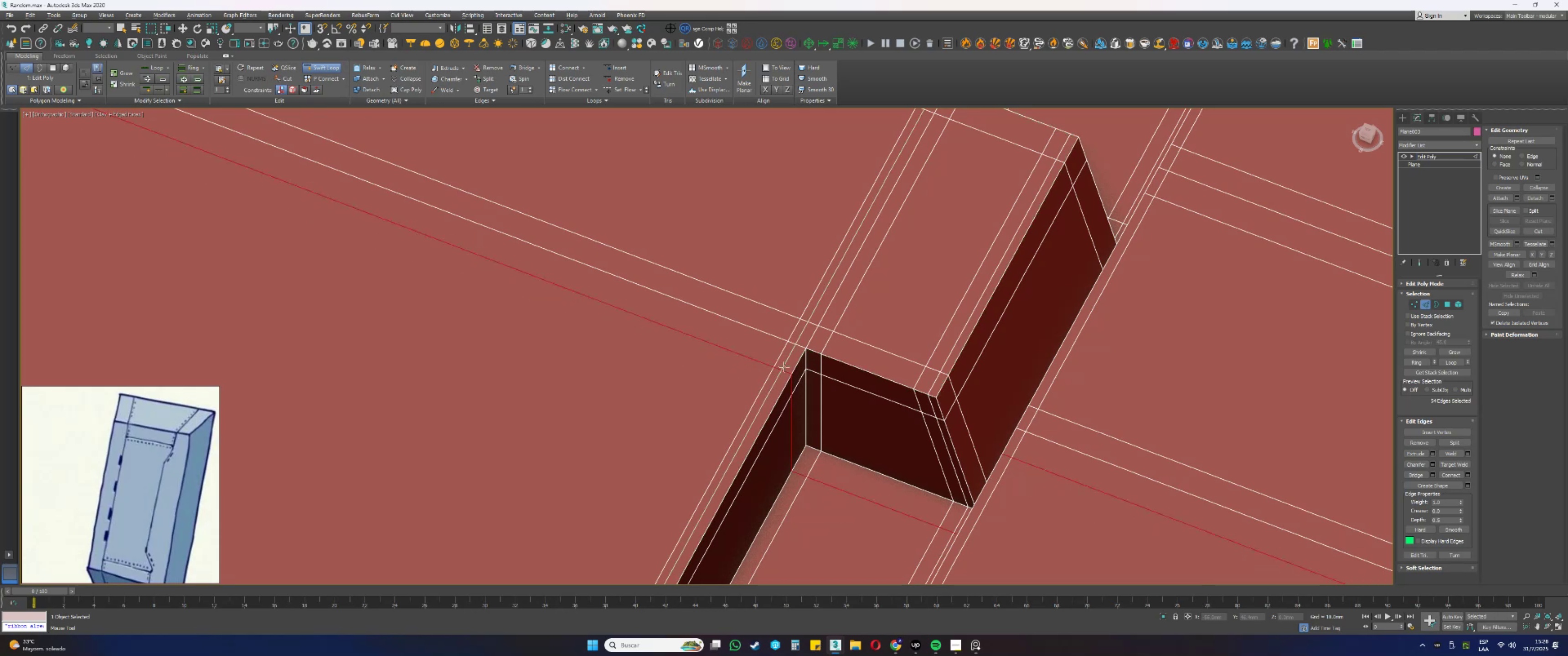 
scroll: coordinate [791, 423], scroll_direction: down, amount: 3.0
 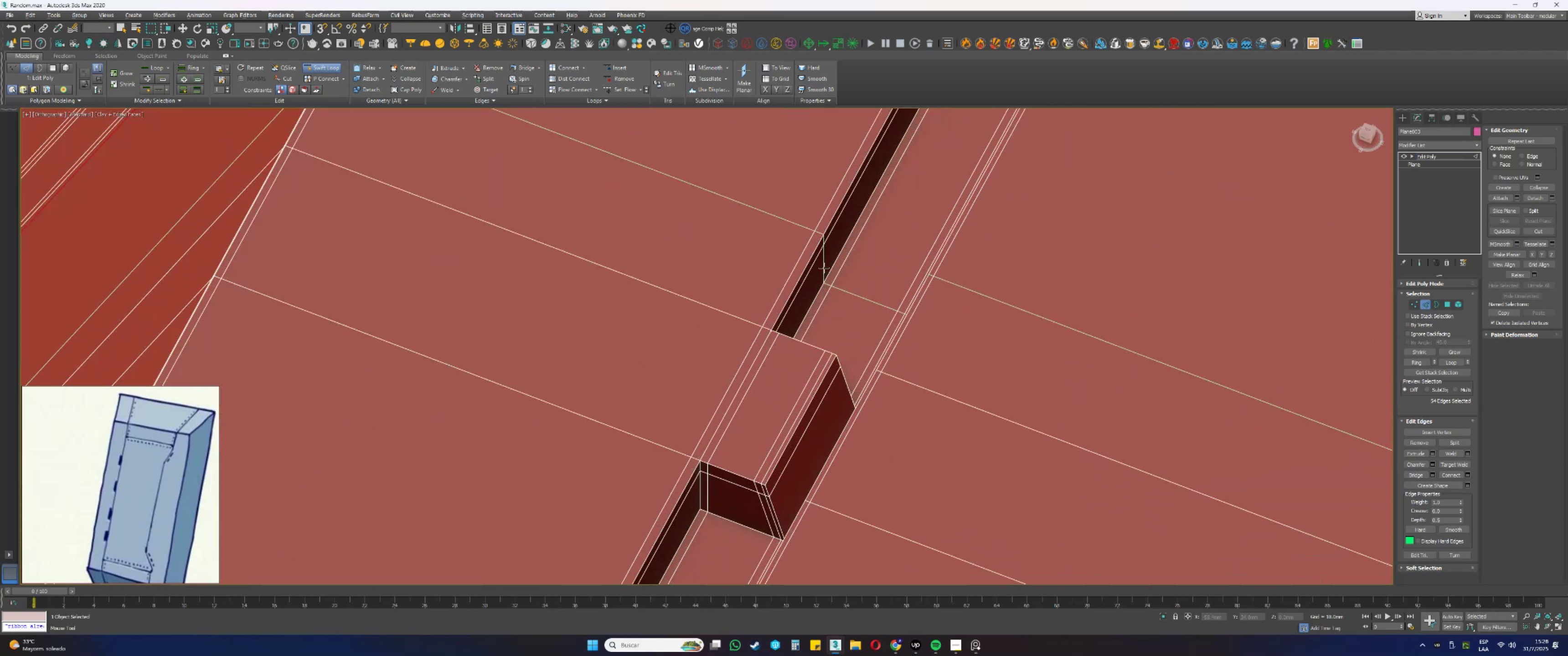 
left_click([824, 268])
 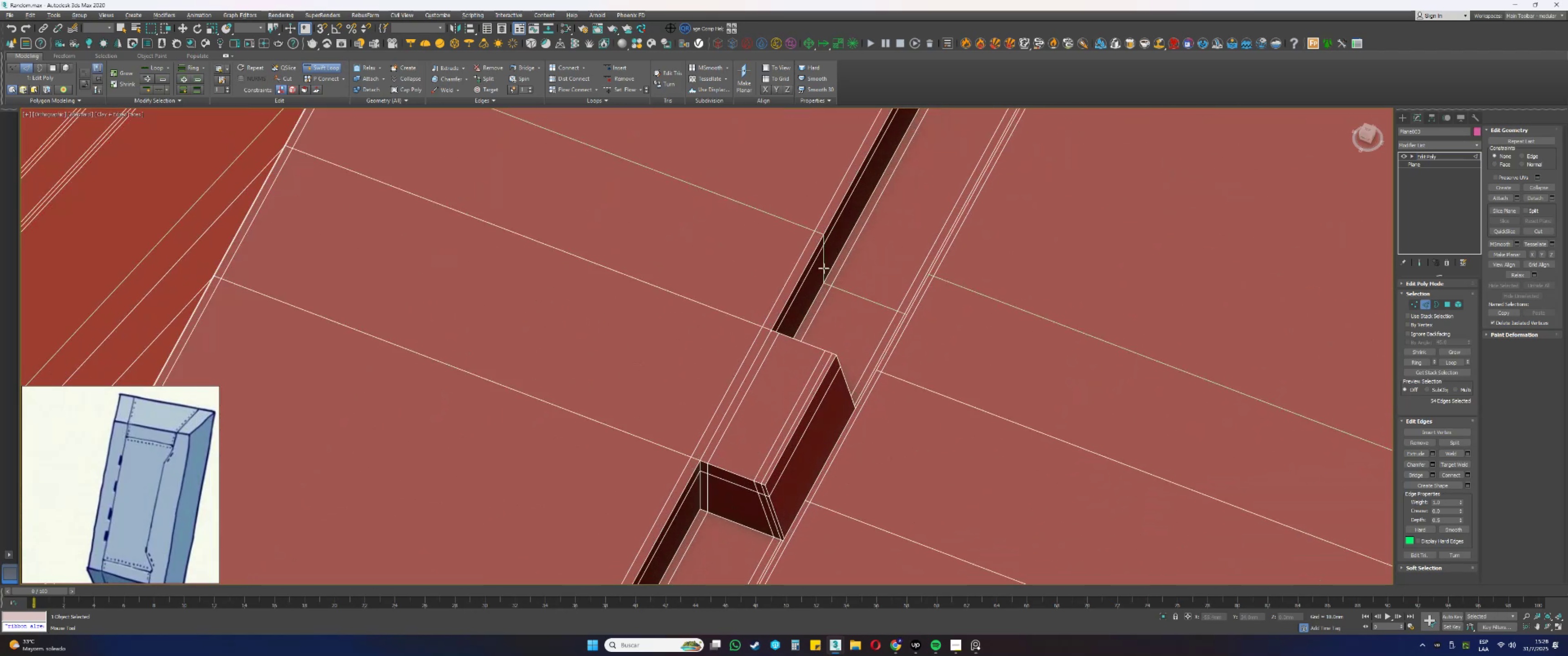 
hold_key(key=AltLeft, duration=2.44)
hold_key(key=ControlLeft, duration=1.54)
left_click_drag(start_coordinate=[824, 271], to_coordinate=[778, 361])
 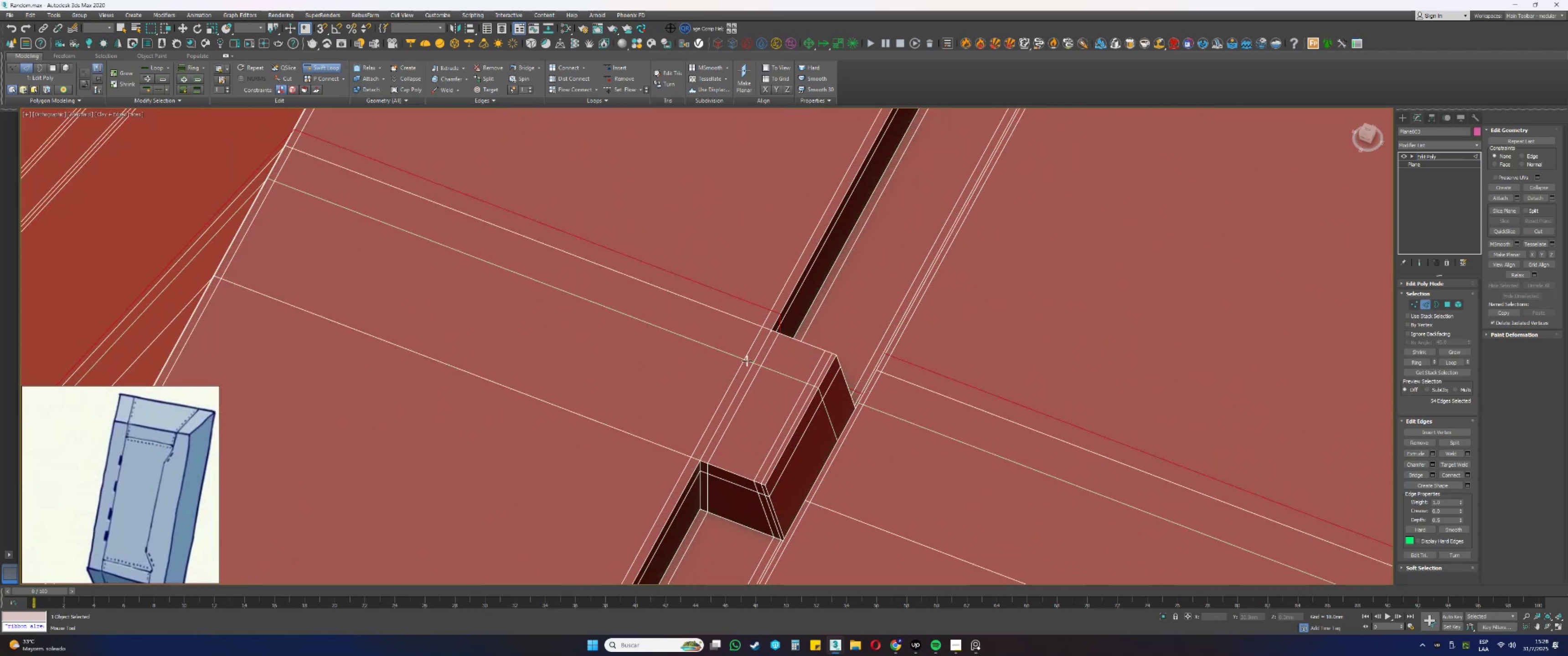 
hold_key(key=ControlLeft, duration=0.84)
 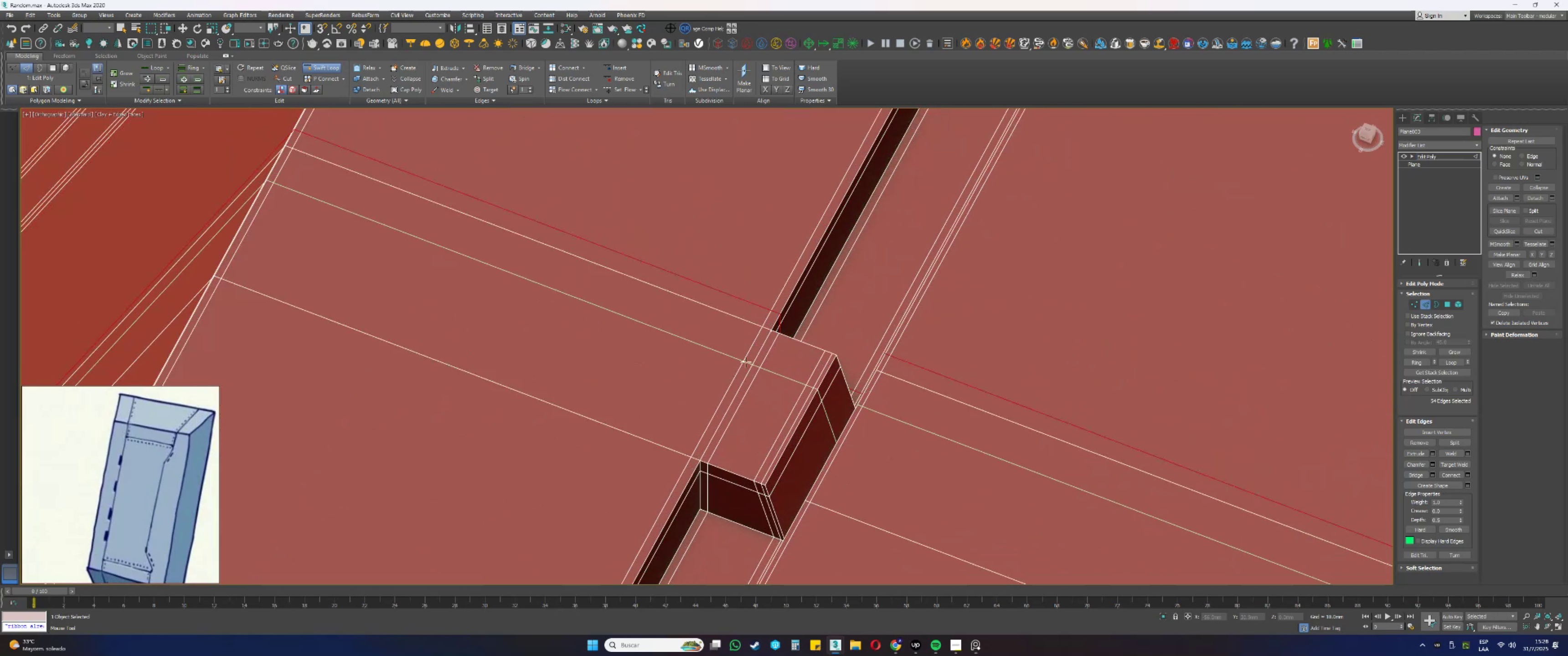 
left_click([746, 362])
 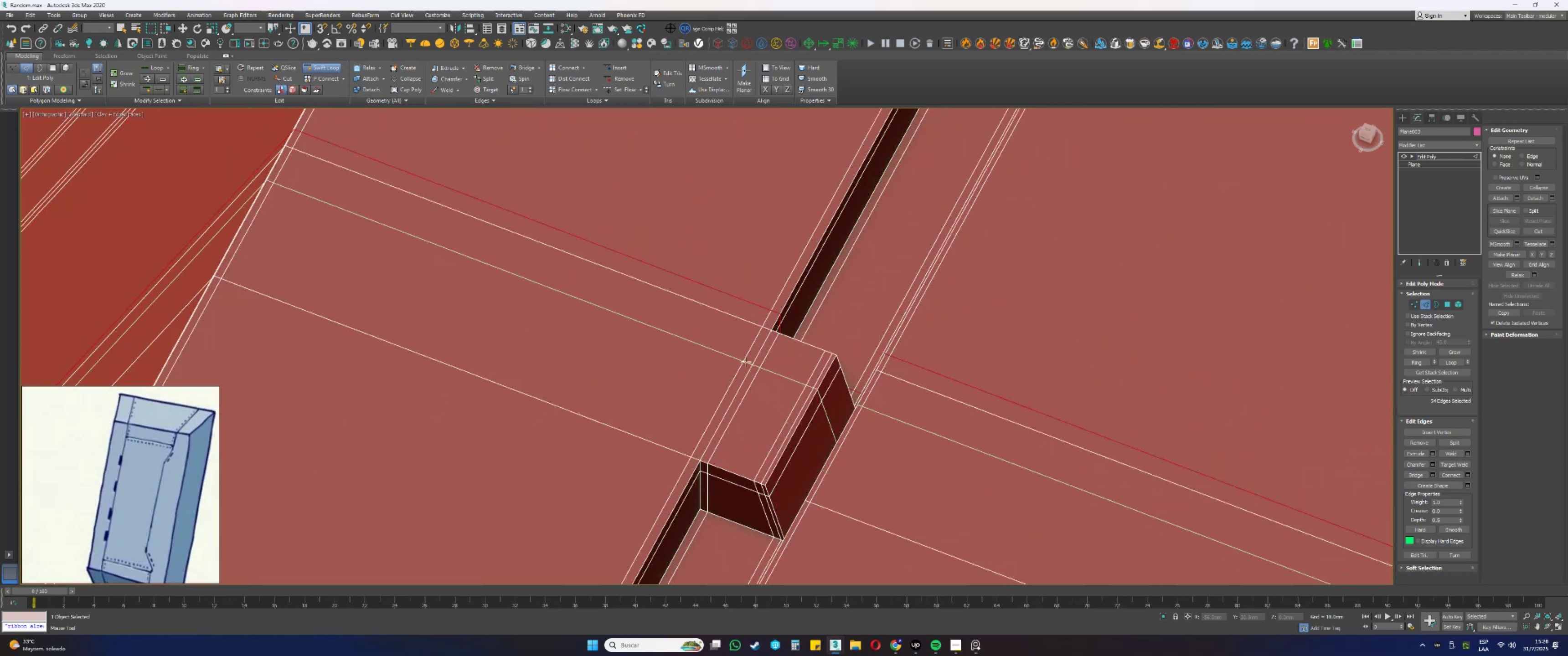 
hold_key(key=AltLeft, duration=1.69)
hold_key(key=ControlLeft, duration=1.53)
left_click_drag(start_coordinate=[754, 366], to_coordinate=[759, 344])
 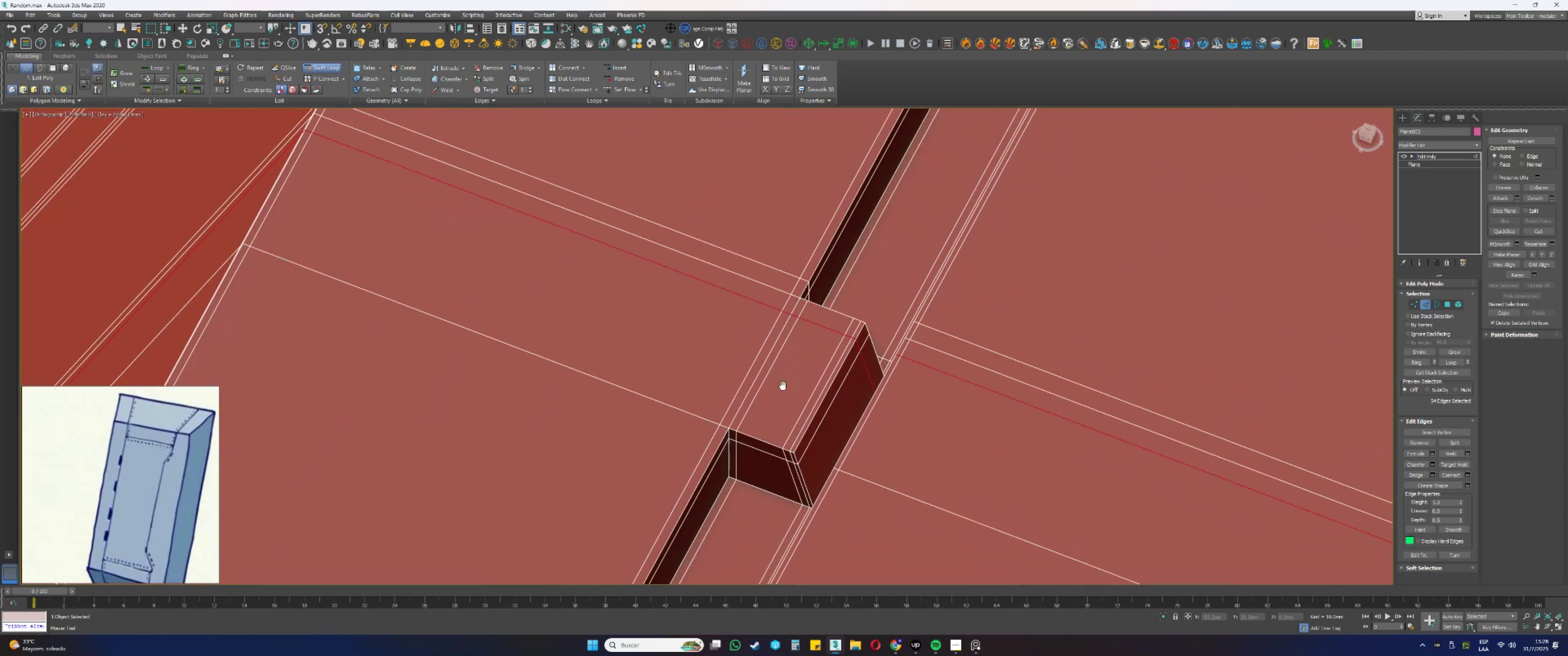 
key(Alt+Control+ControlLeft)
 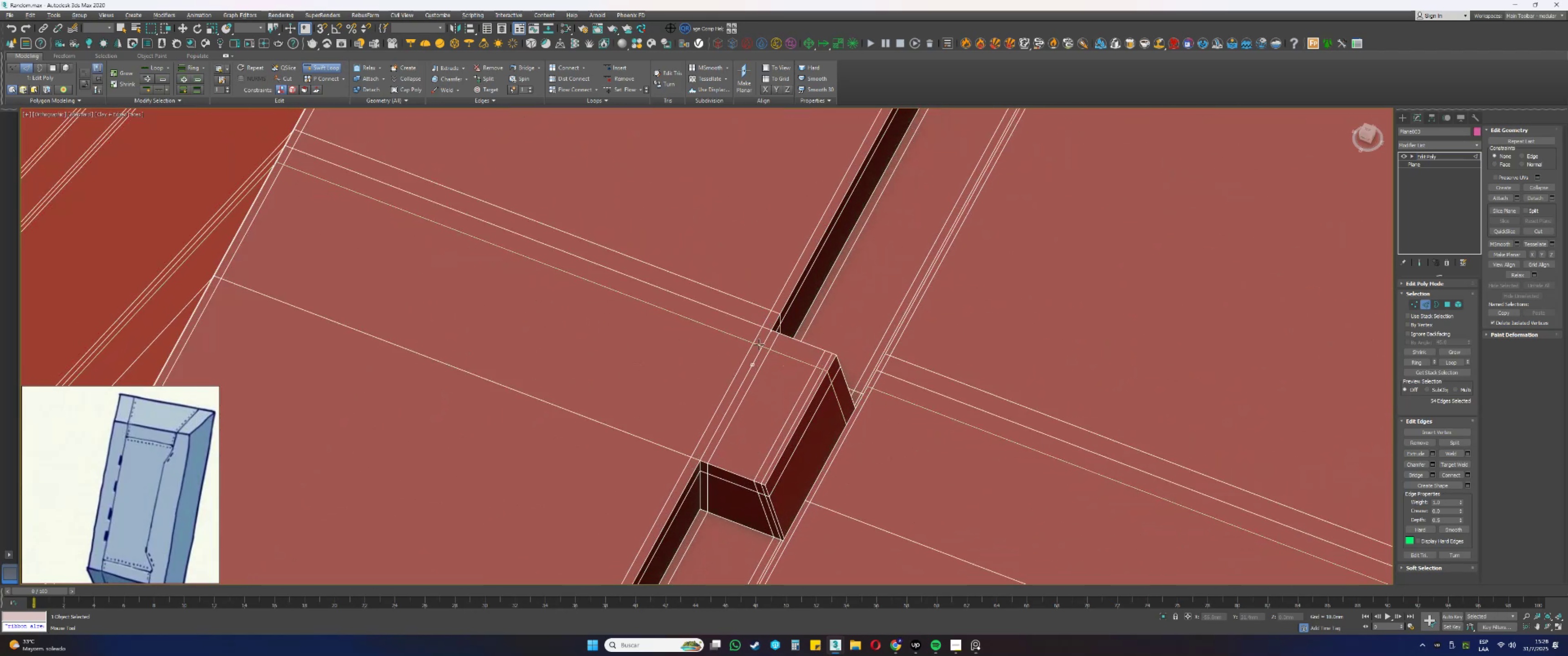 
key(Alt+Control+ControlLeft)
 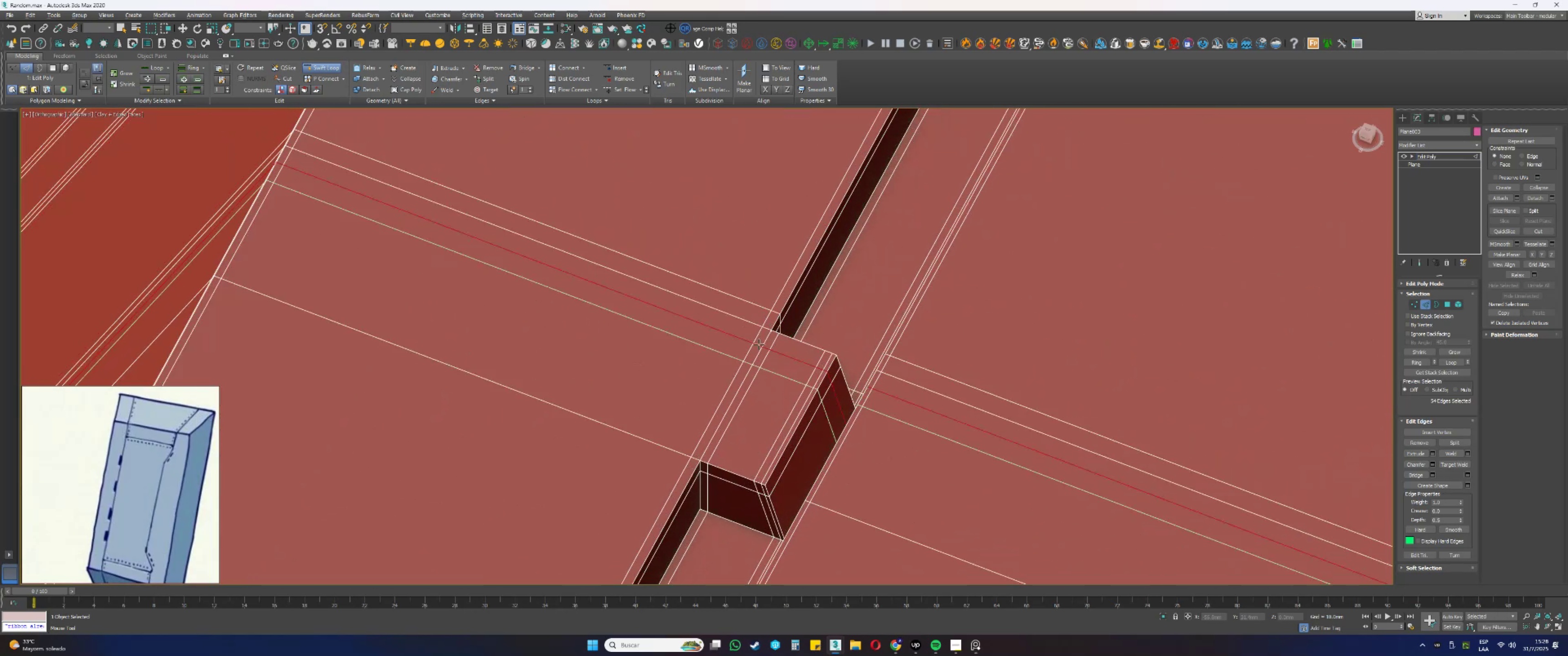 
key(Alt+Control+ControlLeft)
 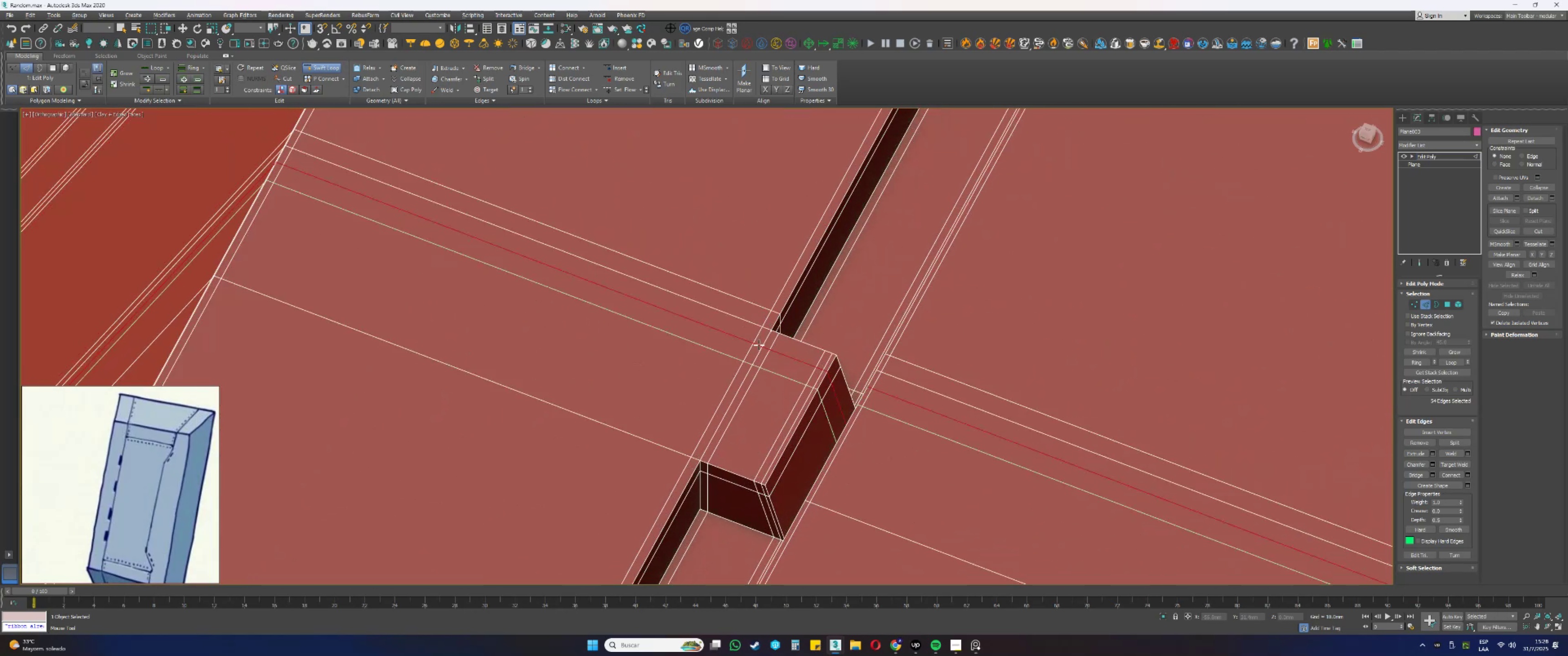 
key(Alt+Control+ControlLeft)
 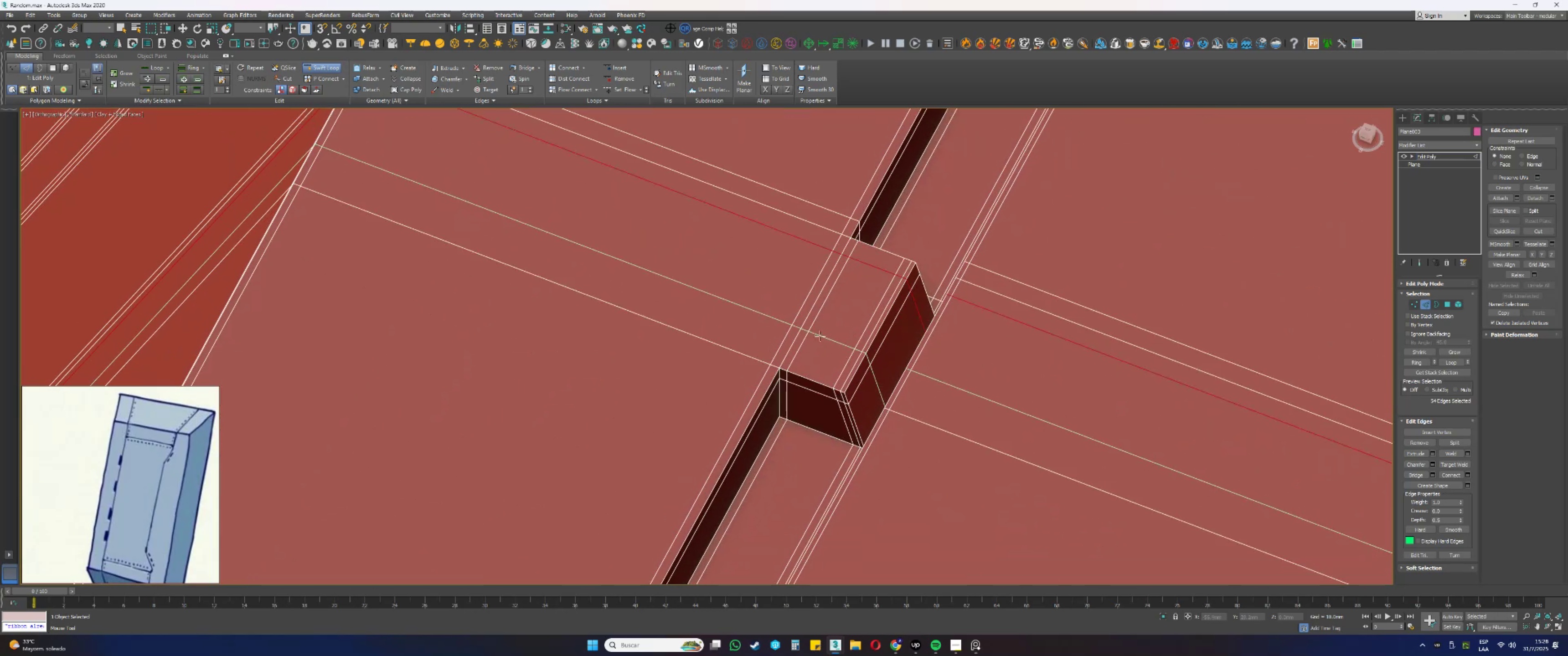 
left_click([833, 303])
 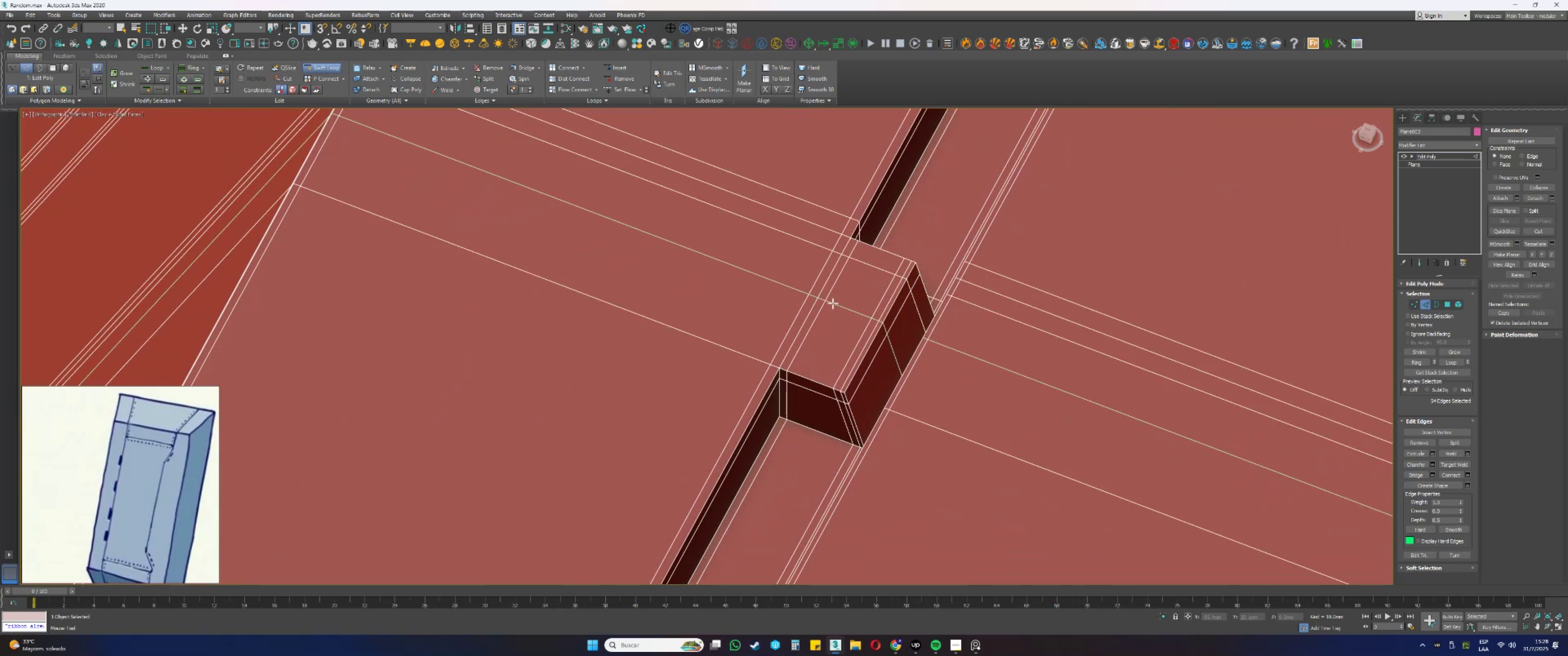 
hold_key(key=ControlLeft, duration=1.8)
hold_key(key=AltLeft, duration=1.54)
left_click_drag(start_coordinate=[840, 307], to_coordinate=[812, 364])
 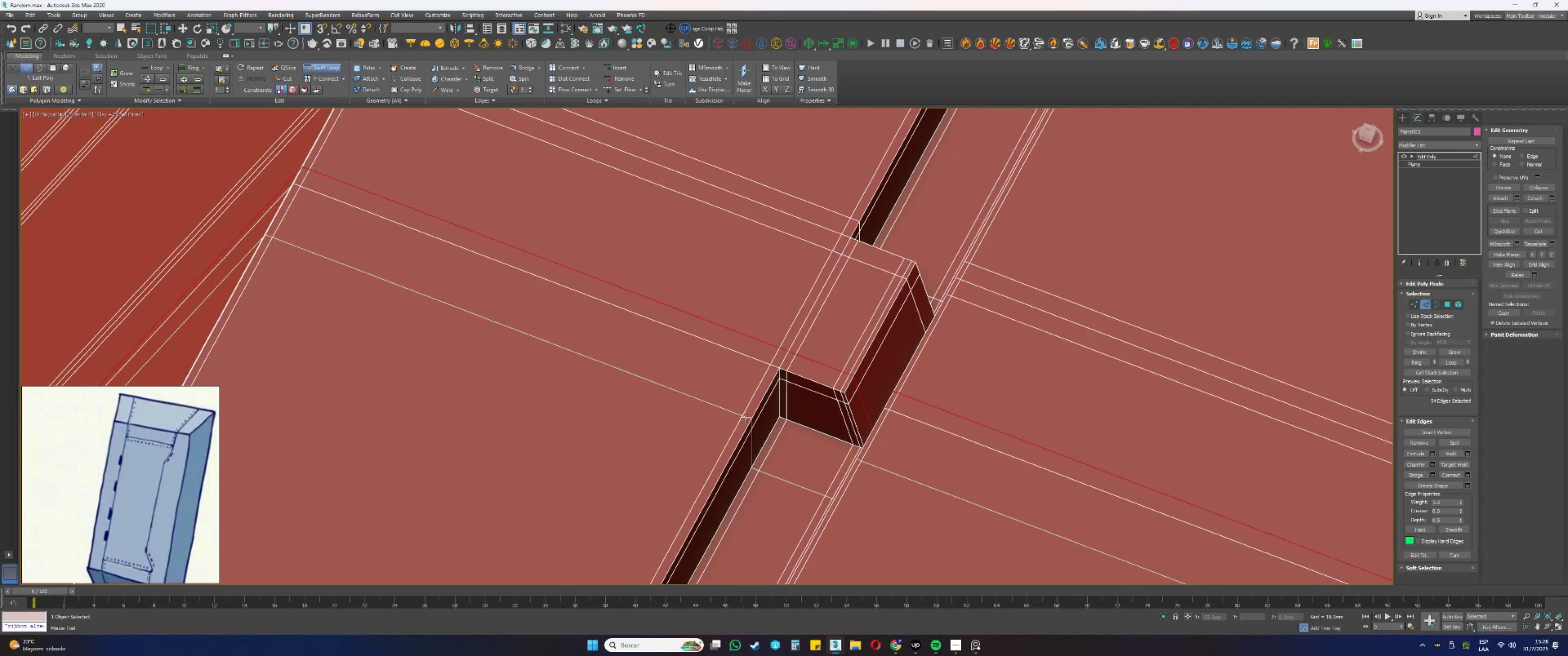 
key(Alt+Control+AltLeft)
 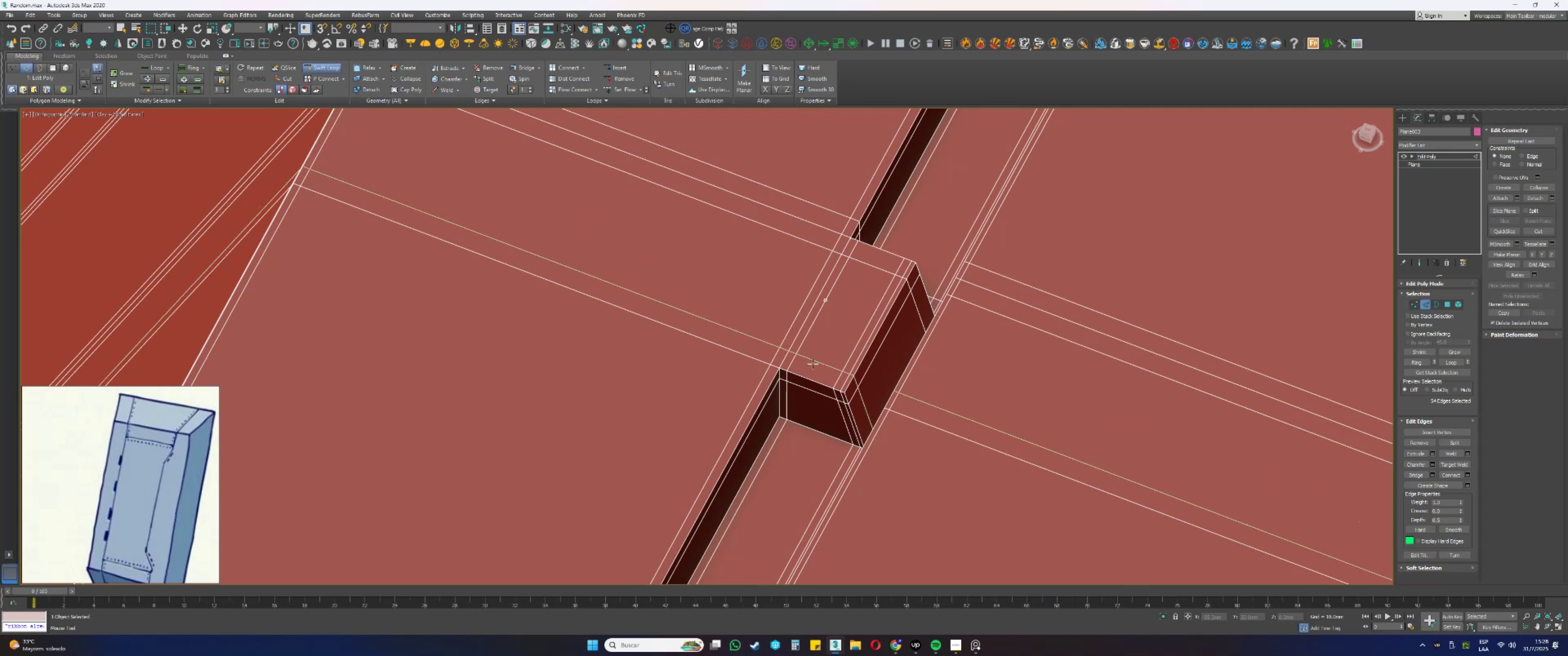 
key(Alt+Control+AltLeft)
 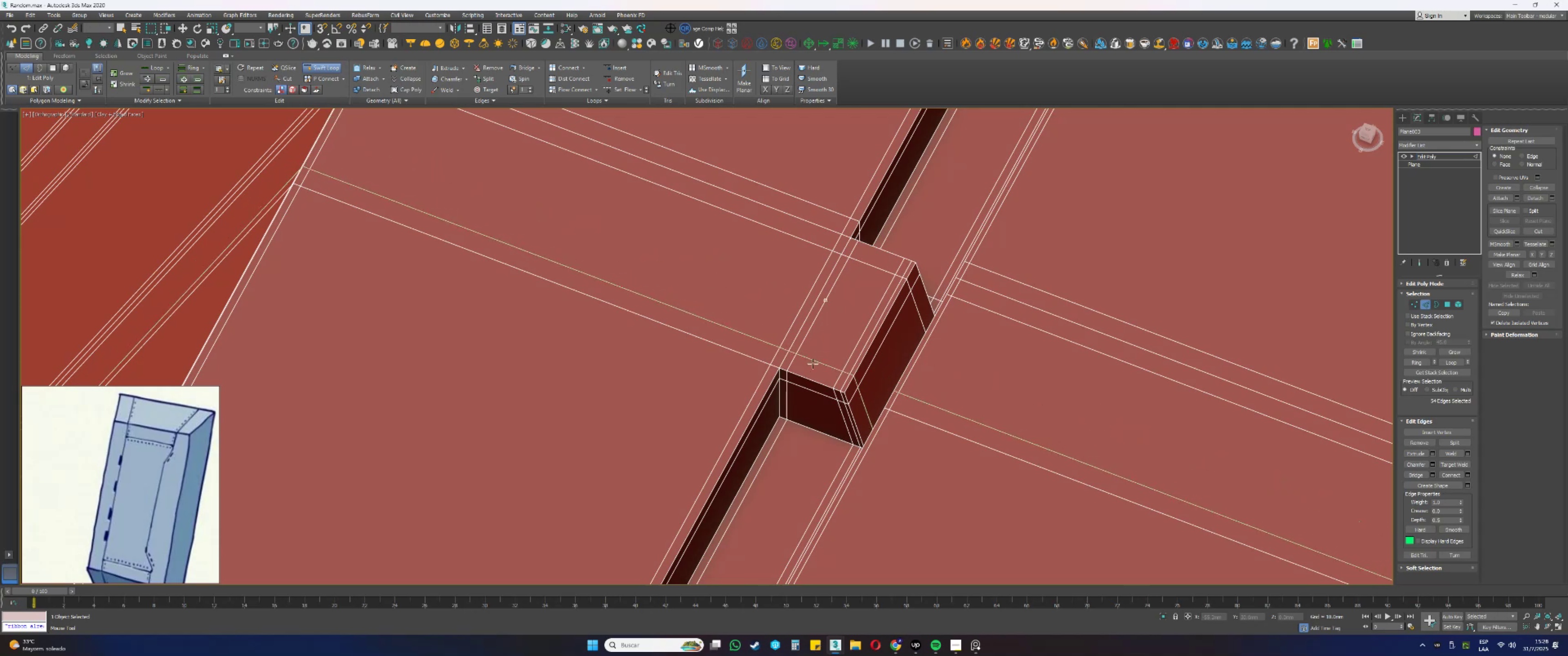 
key(Alt+Control+AltLeft)
 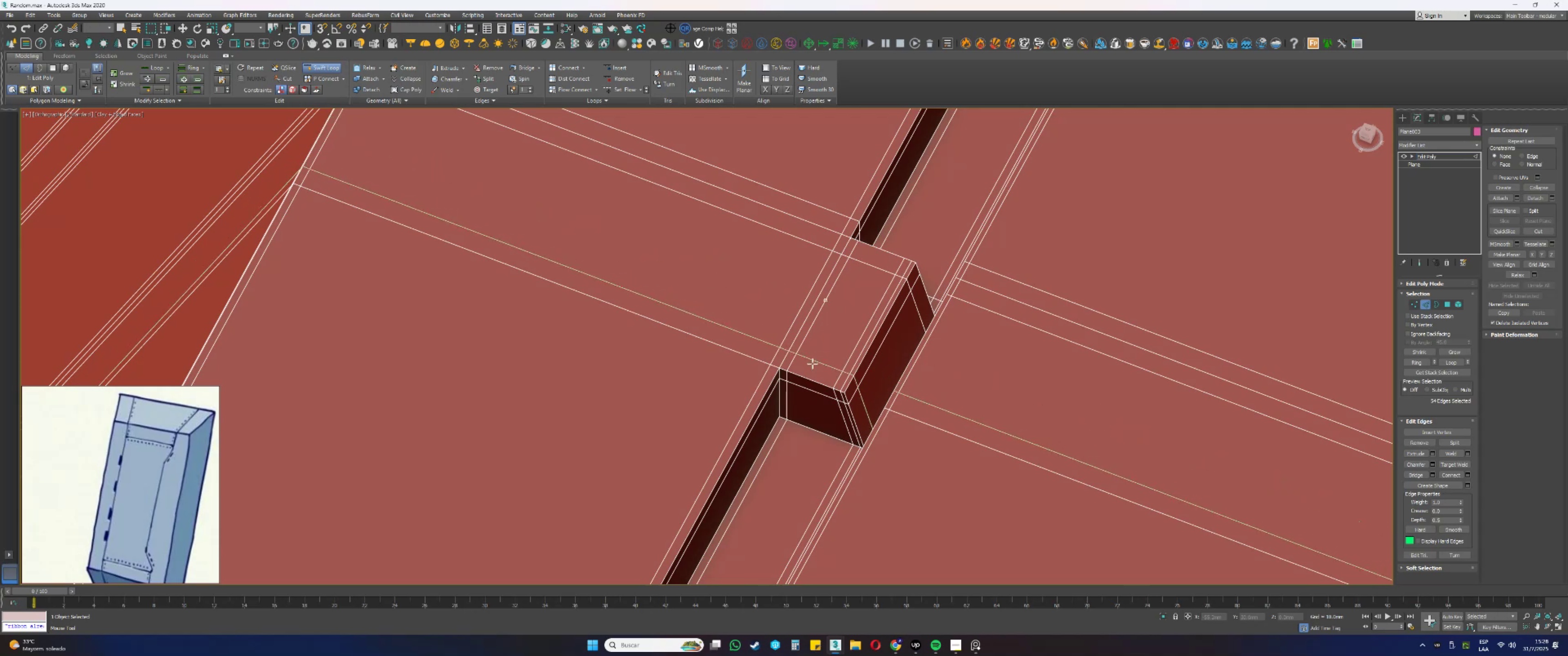 
key(Alt+Control+AltLeft)
 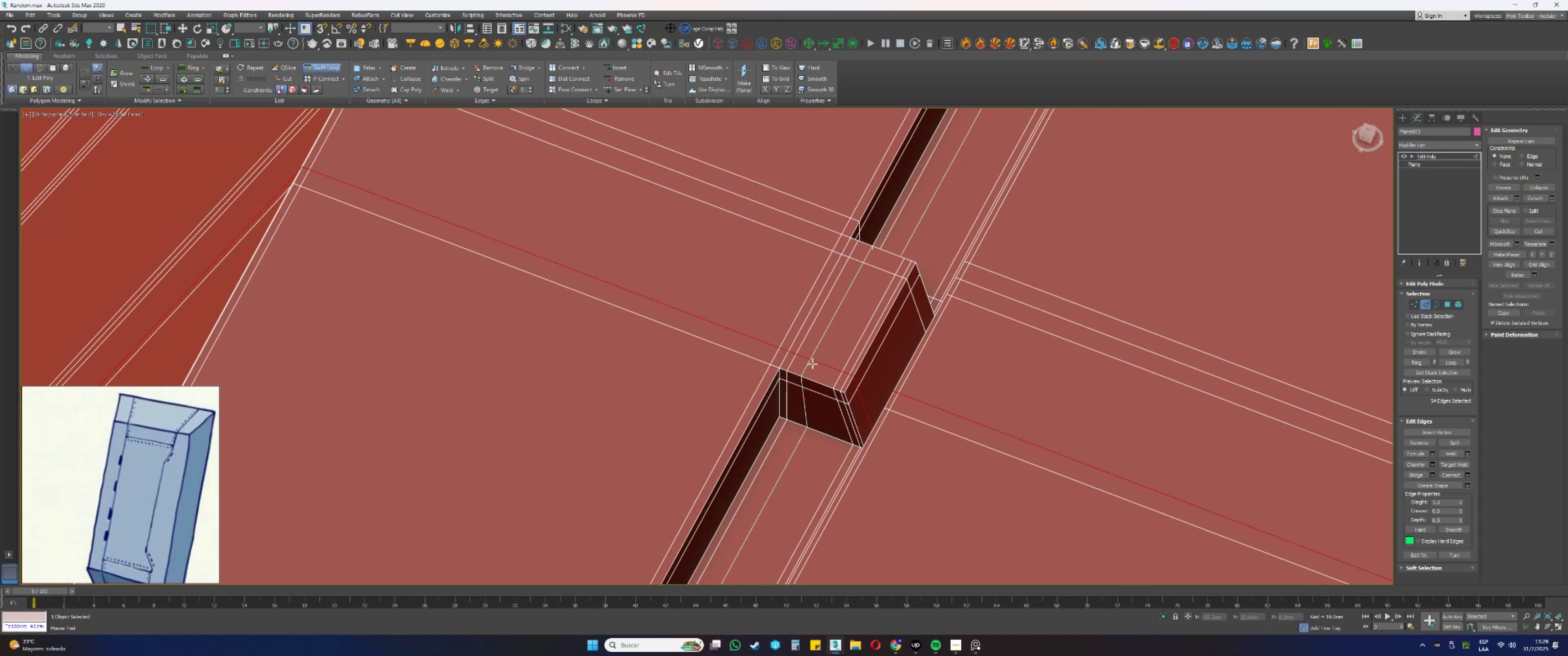 
key(Alt+Control+AltLeft)
 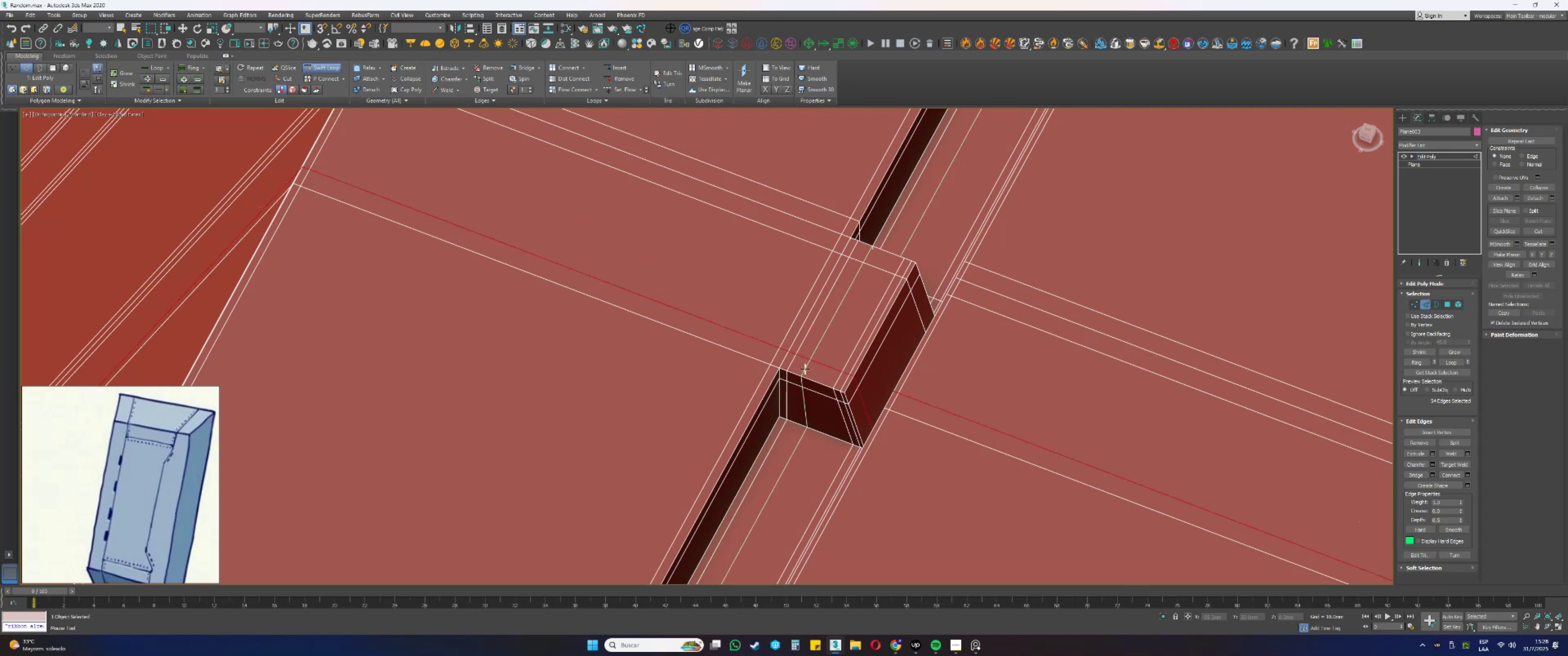 
key(Alt+Control+AltLeft)
 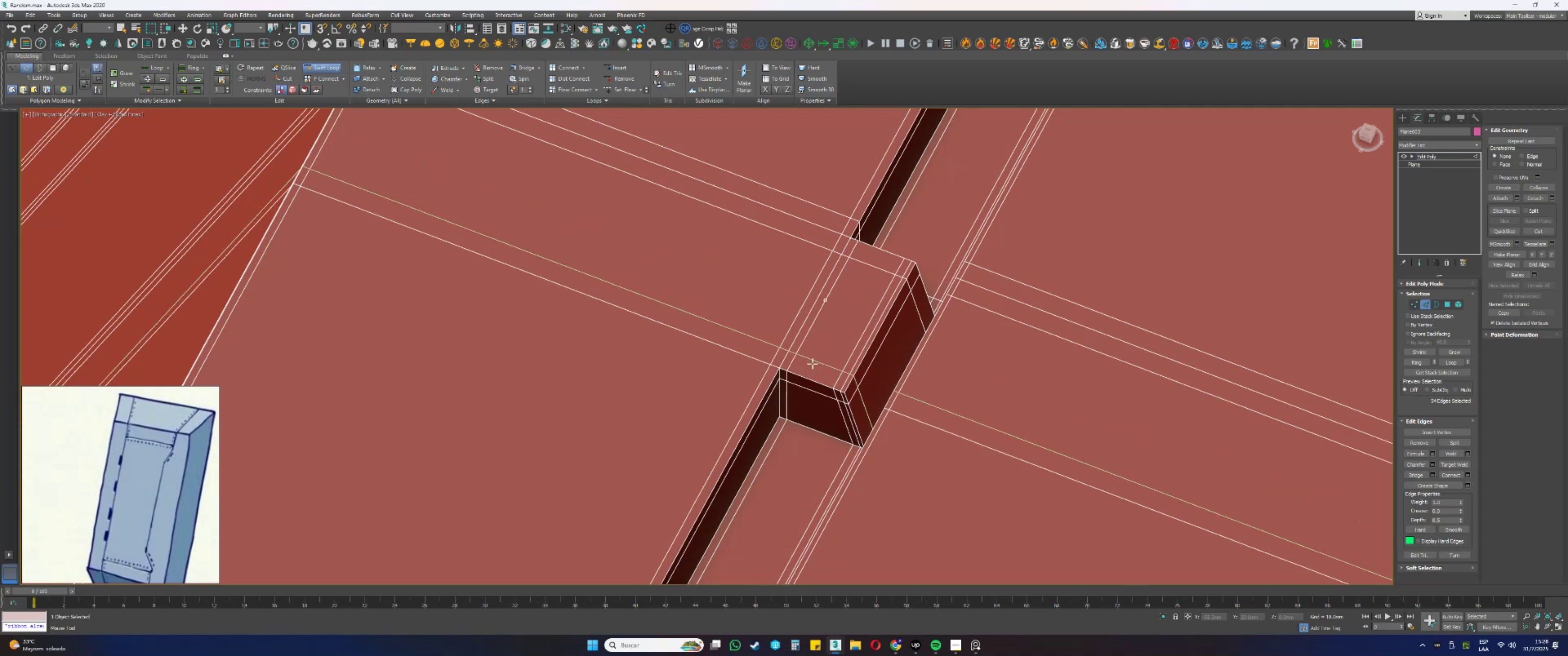 
key(Alt+Control+AltLeft)
 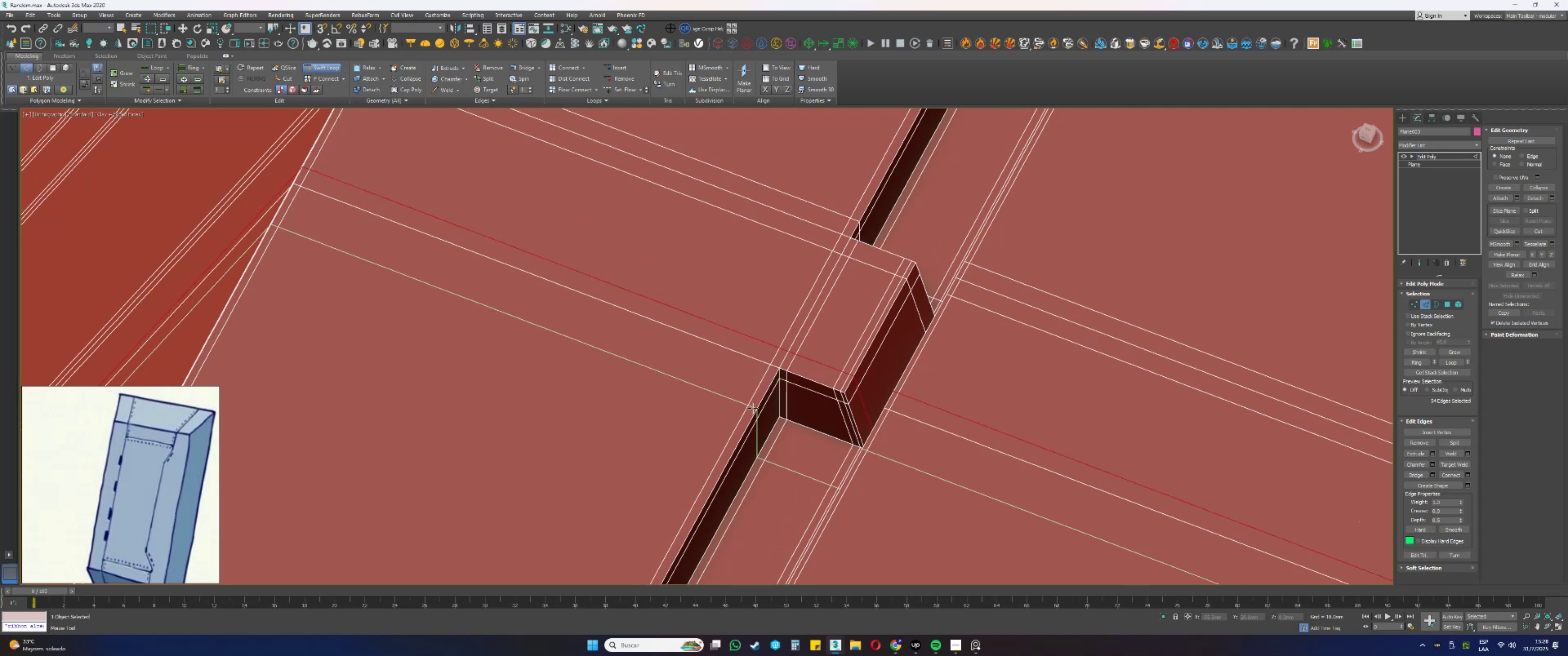 
left_click([744, 420])
 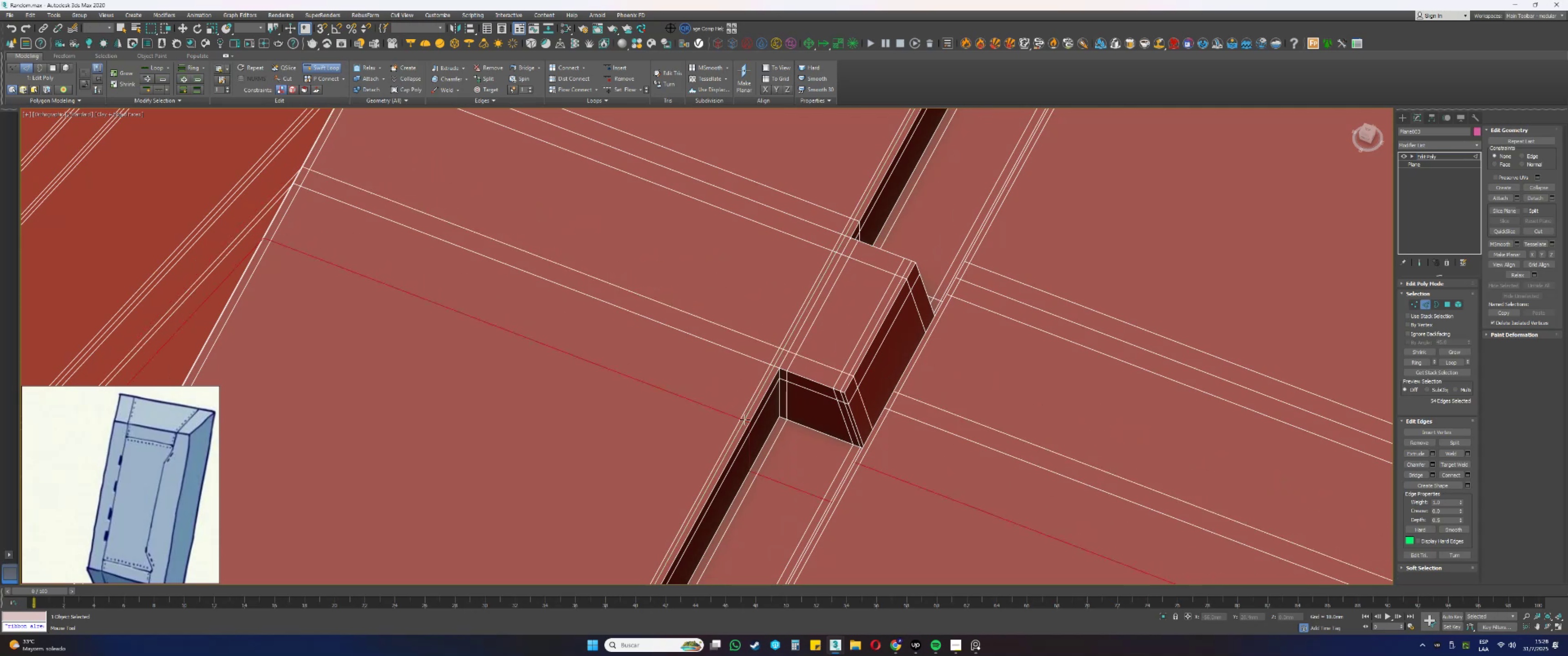 
hold_key(key=AltLeft, duration=2.02)
hold_key(key=ControlLeft, duration=1.5)
left_click_drag(start_coordinate=[729, 413], to_coordinate=[738, 369])
 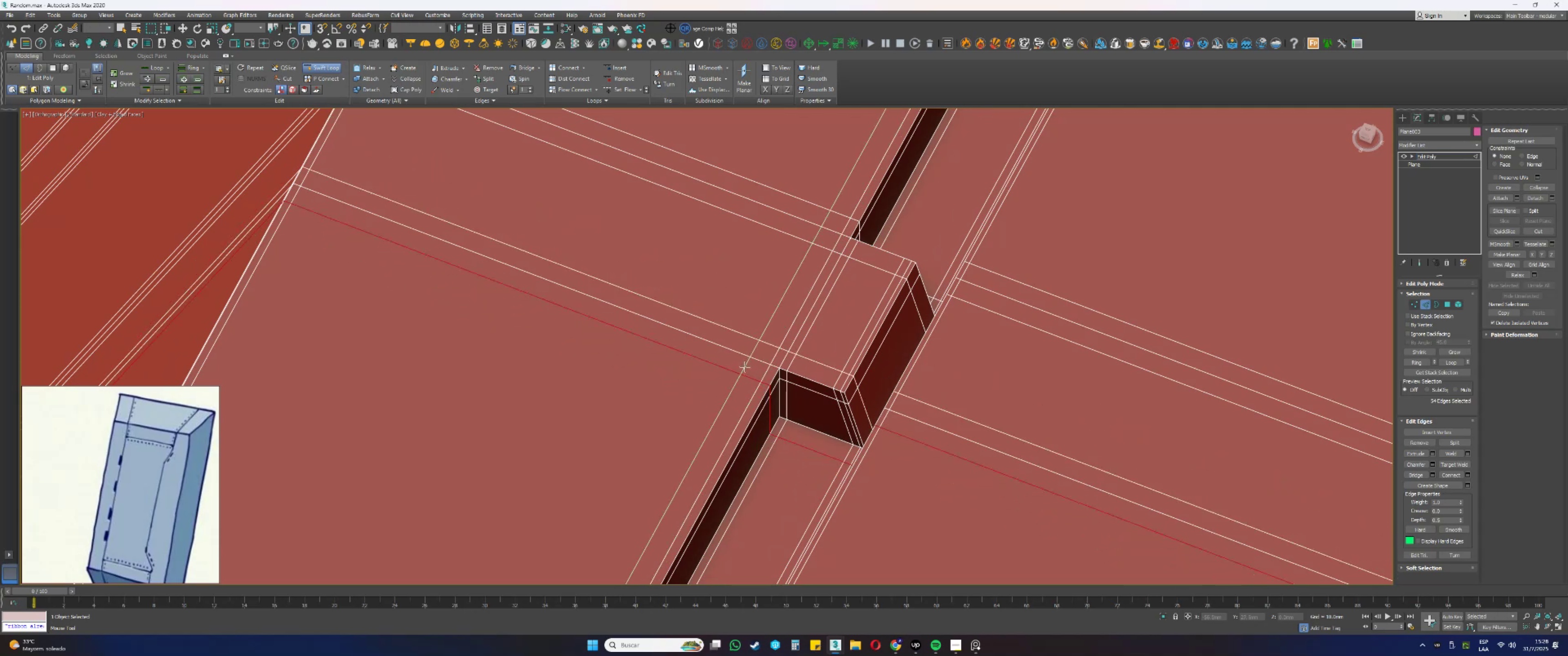 
hold_key(key=ControlLeft, duration=0.52)
 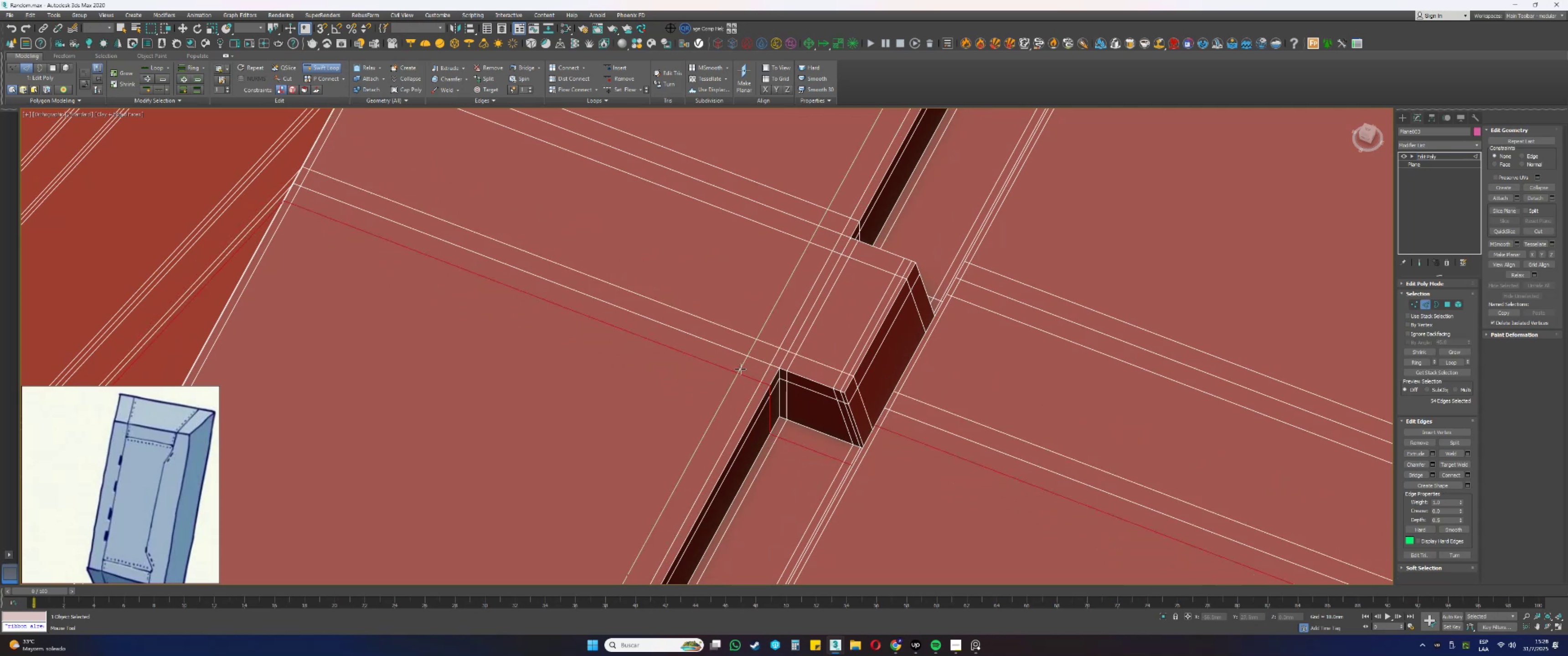 
scroll: coordinate [746, 367], scroll_direction: down, amount: 4.0
 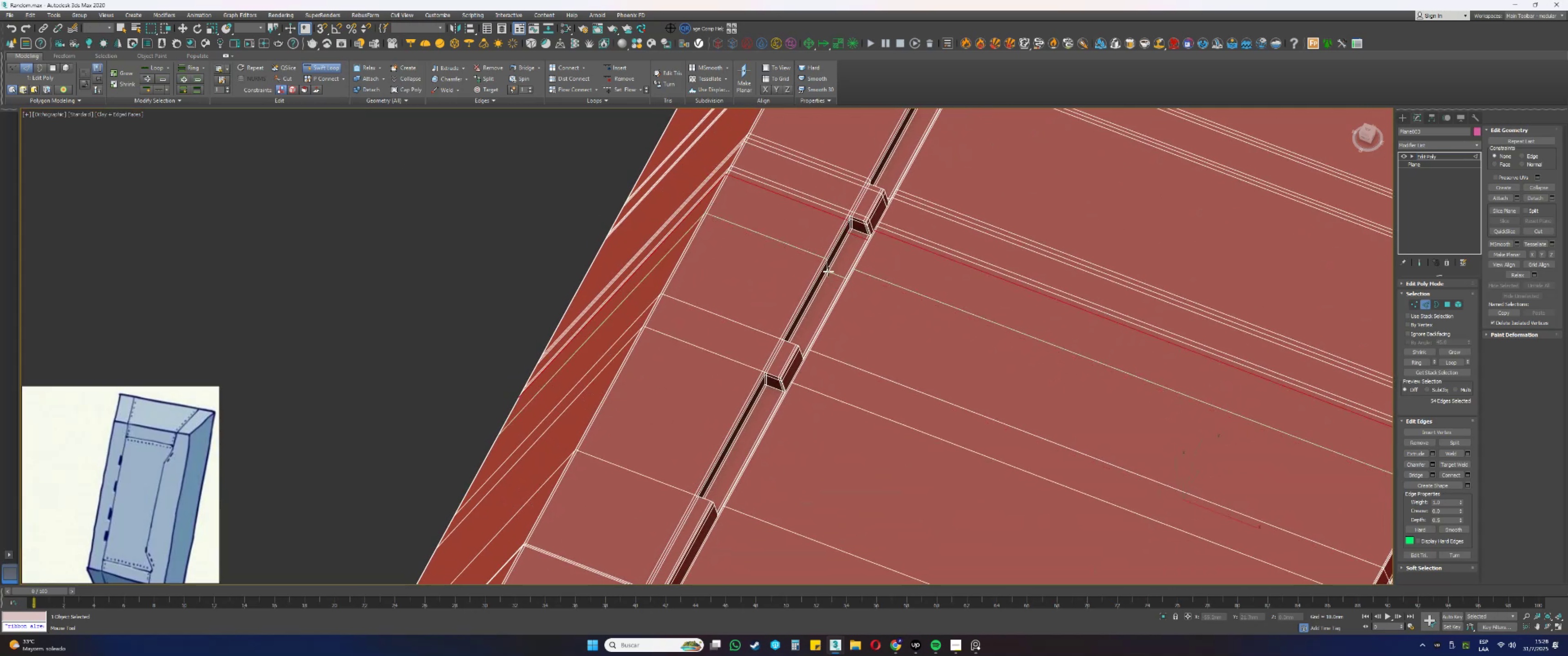 
scroll: coordinate [776, 357], scroll_direction: up, amount: 4.0
 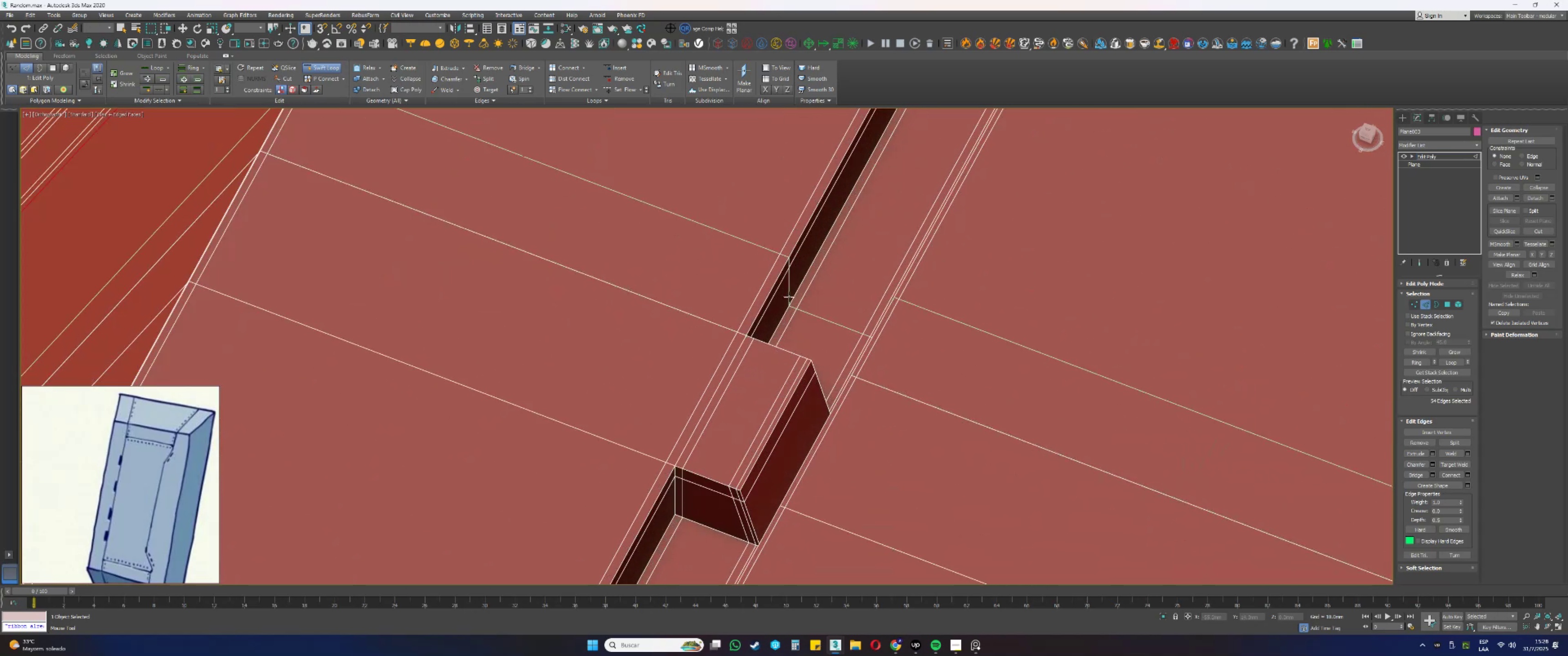 
left_click([794, 287])
 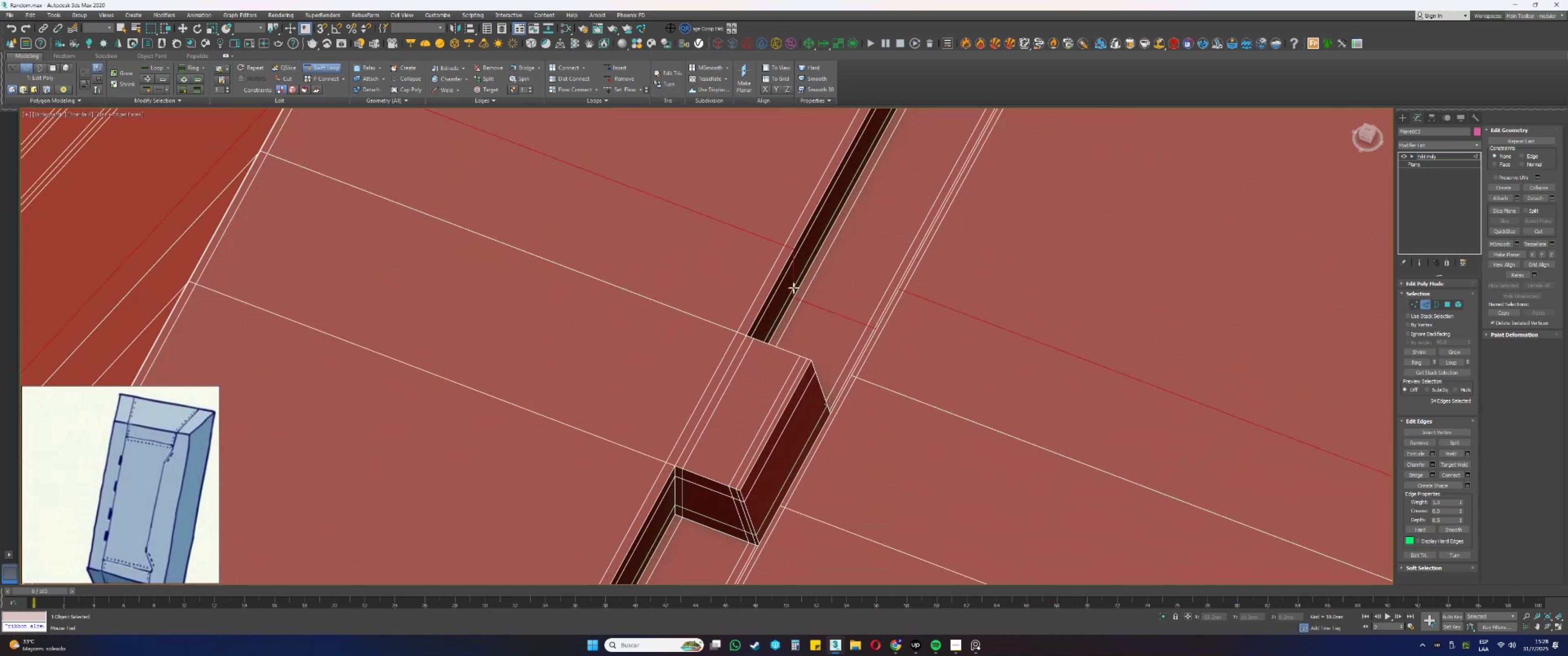 
hold_key(key=ControlLeft, duration=3.46)
hold_key(key=AltLeft, duration=1.54)
left_click_drag(start_coordinate=[775, 245], to_coordinate=[743, 313])
 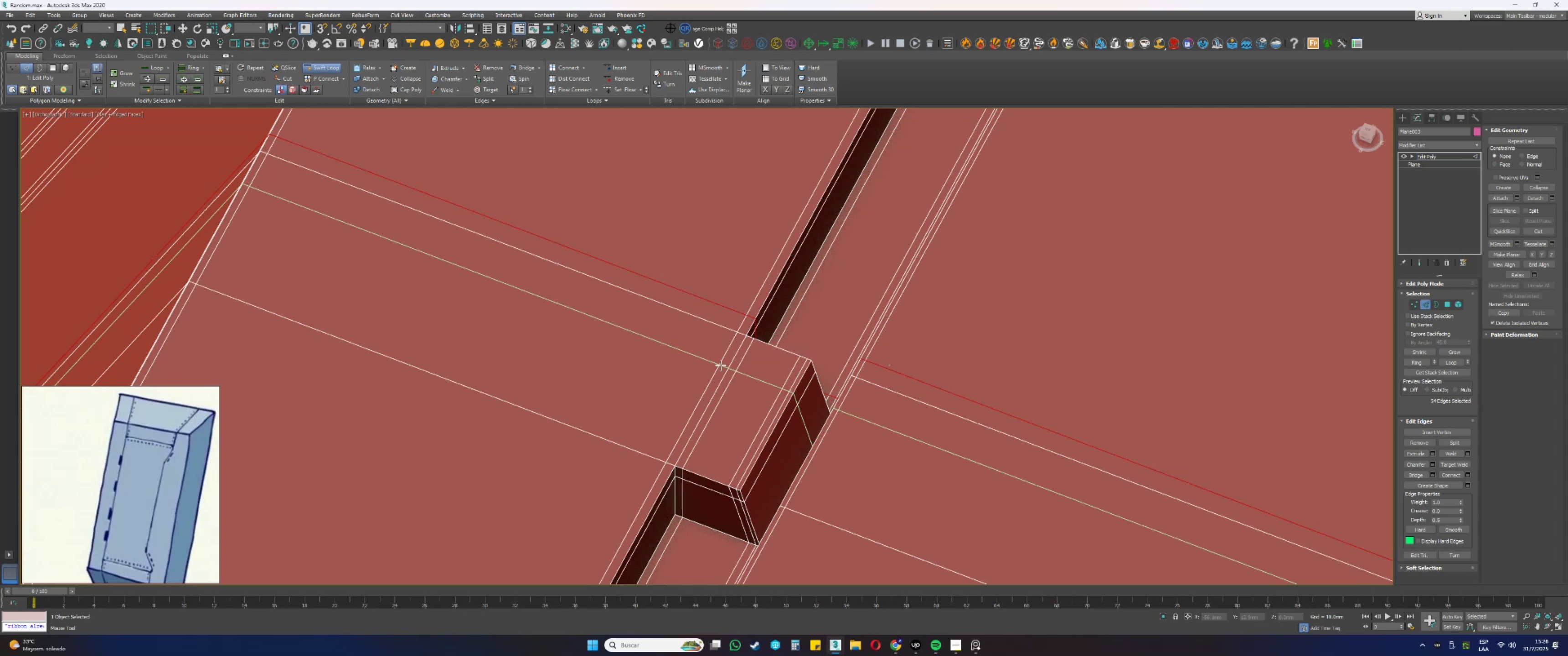 
hold_key(key=AltLeft, duration=1.52)
 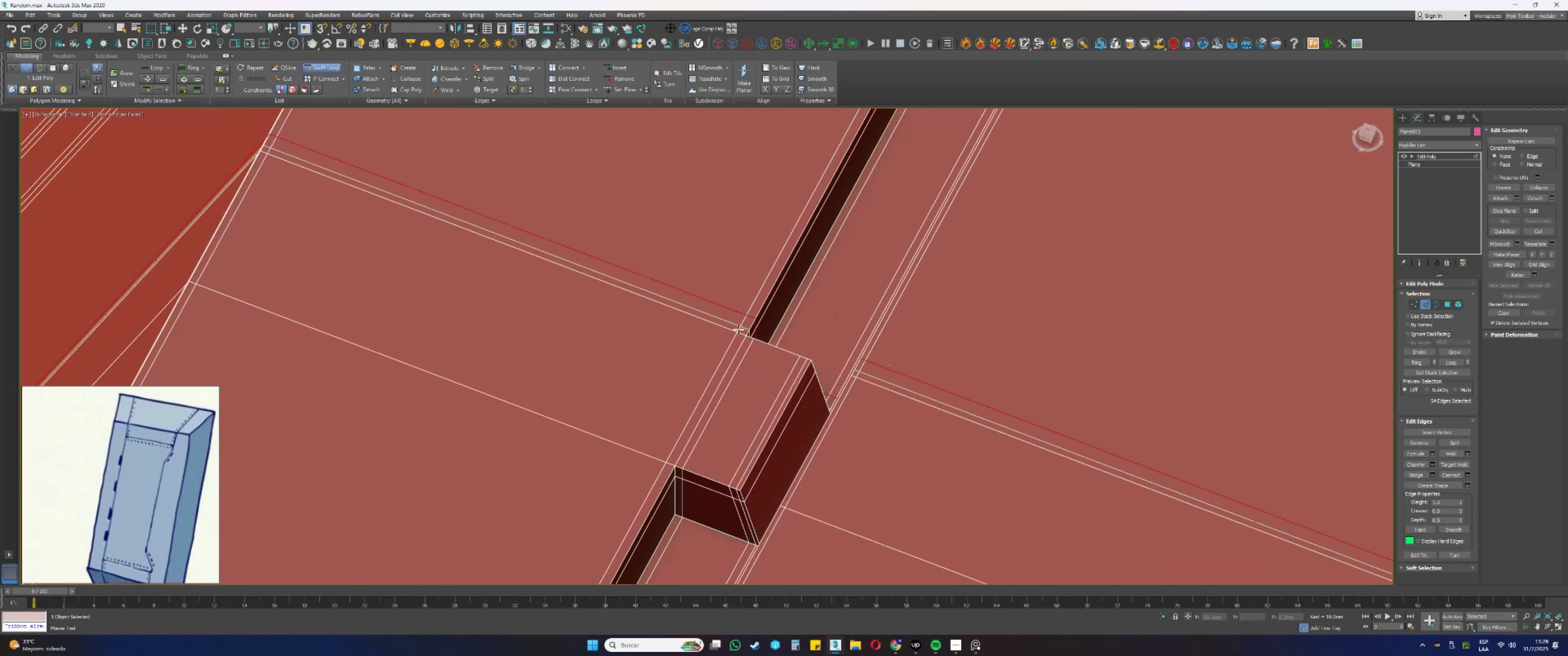 
hold_key(key=AltLeft, duration=0.38)
 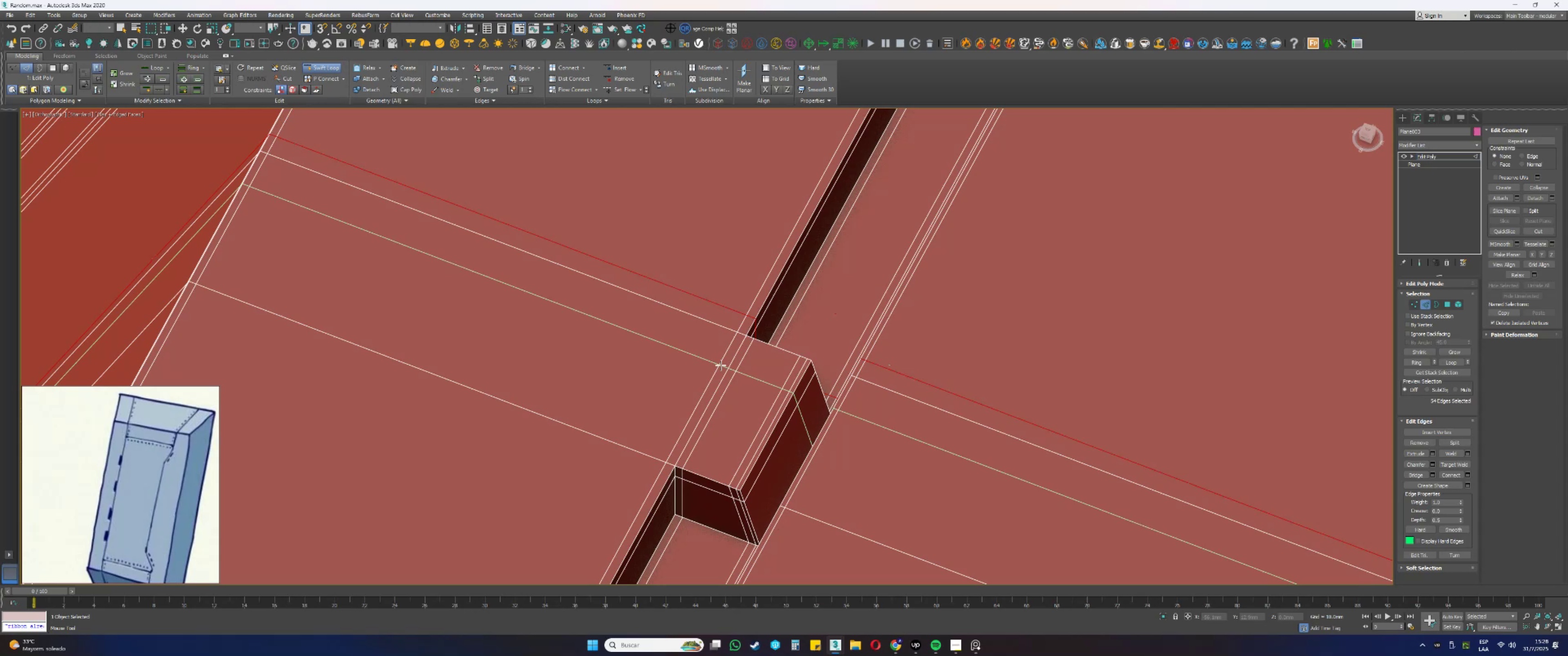 
left_click([721, 365])
 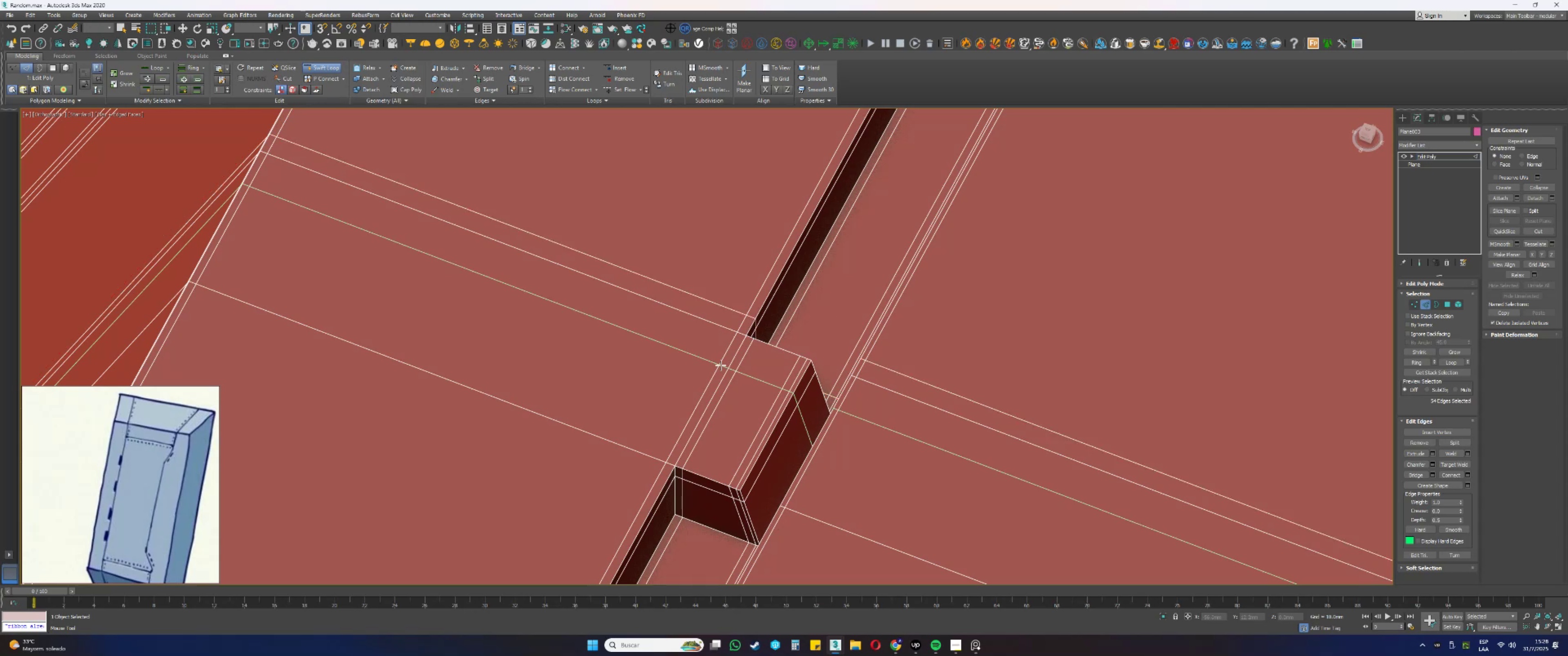 
hold_key(key=AltLeft, duration=1.37)
hold_key(key=ControlLeft, duration=1.34)
left_click_drag(start_coordinate=[712, 360], to_coordinate=[719, 345])
 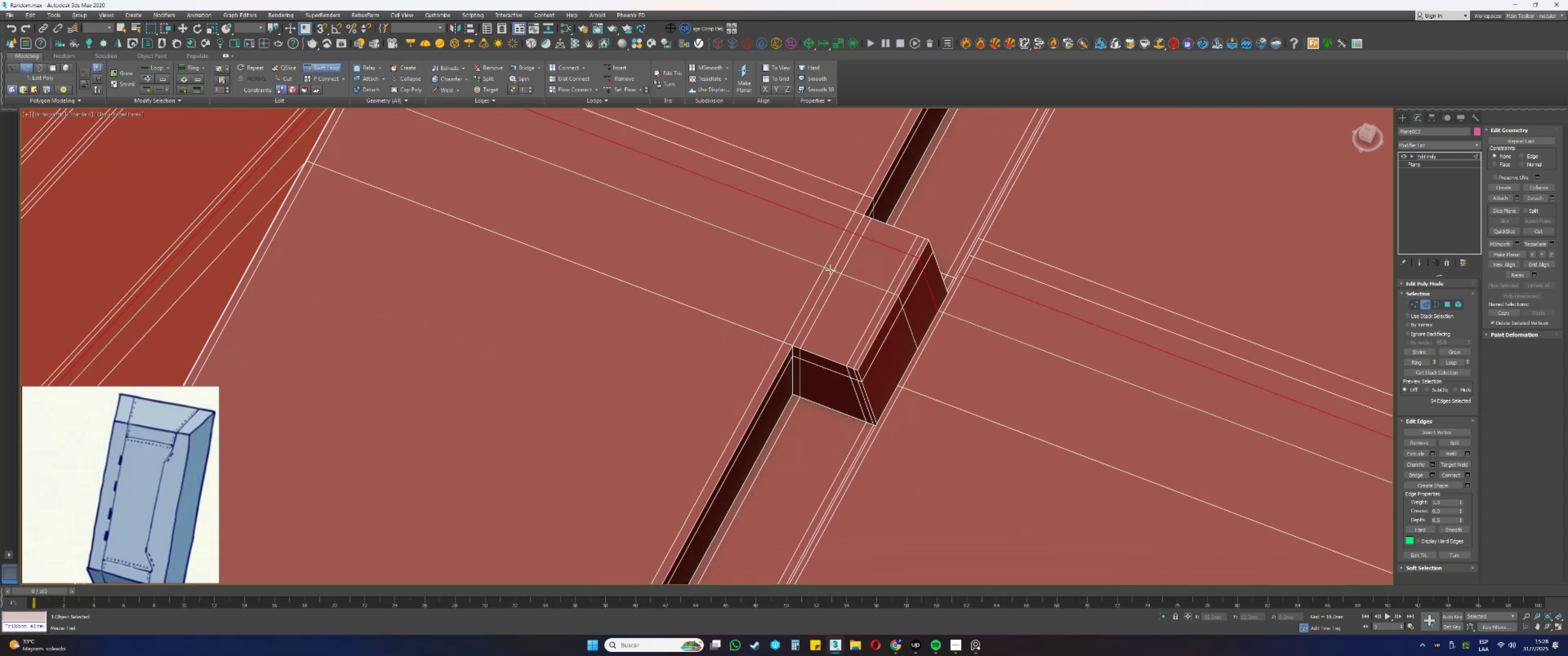 
left_click([821, 283])
 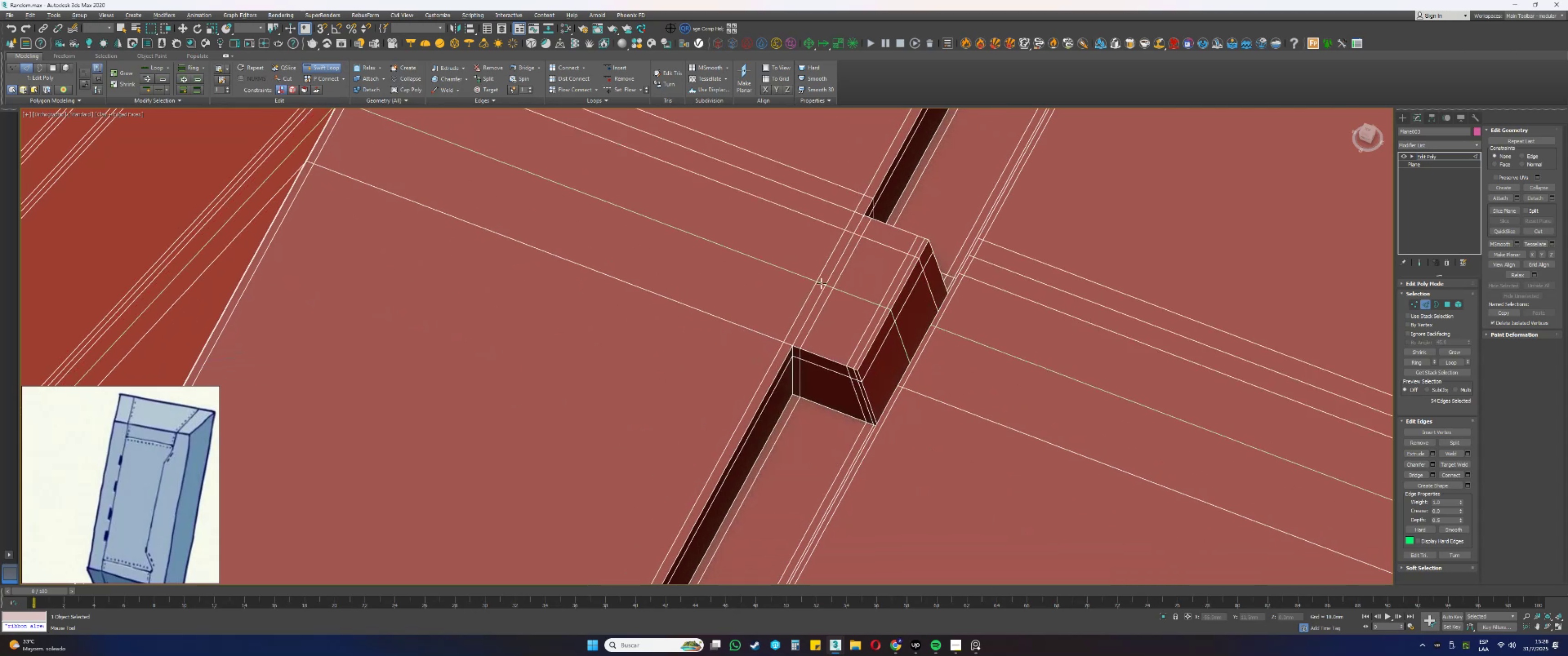 
hold_key(key=ControlLeft, duration=1.97)
hold_key(key=AltLeft, duration=1.53)
left_click_drag(start_coordinate=[804, 275], to_coordinate=[787, 320])
 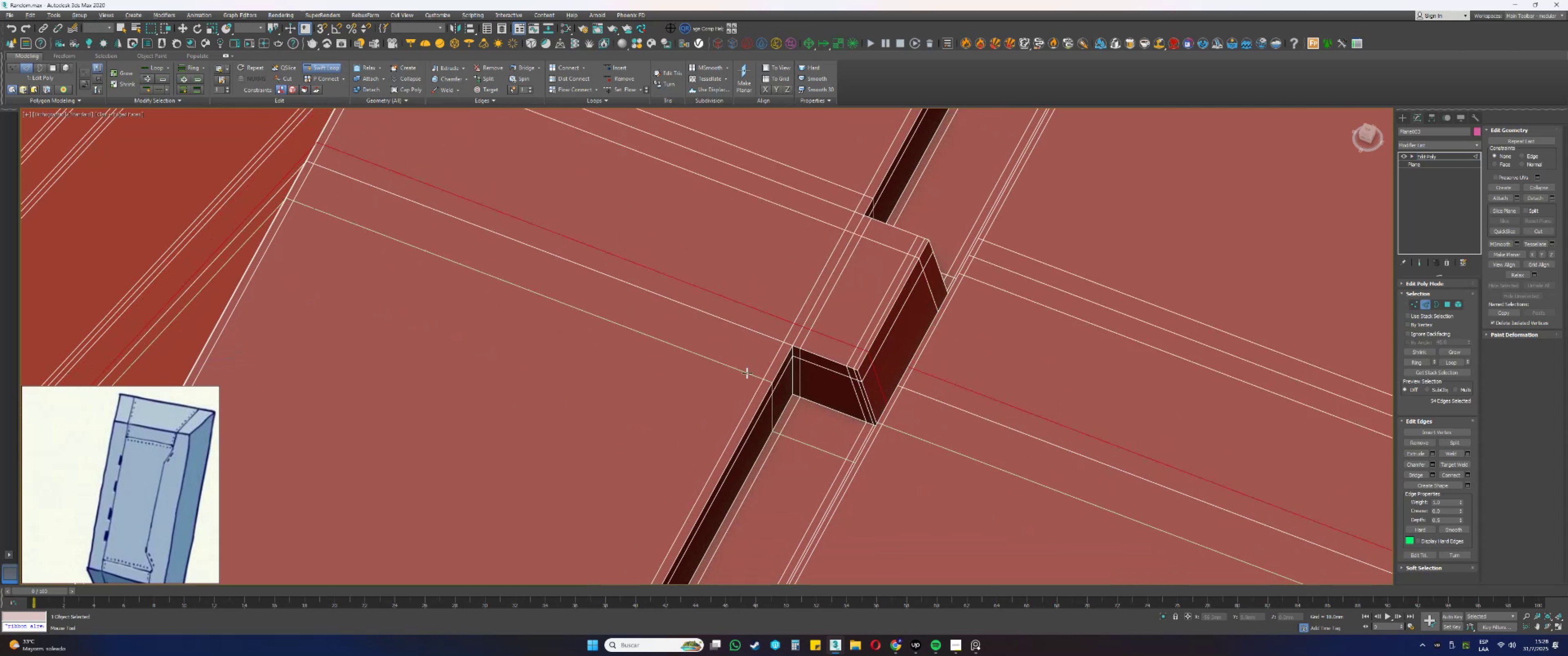 
hold_key(key=AltLeft, duration=0.43)
 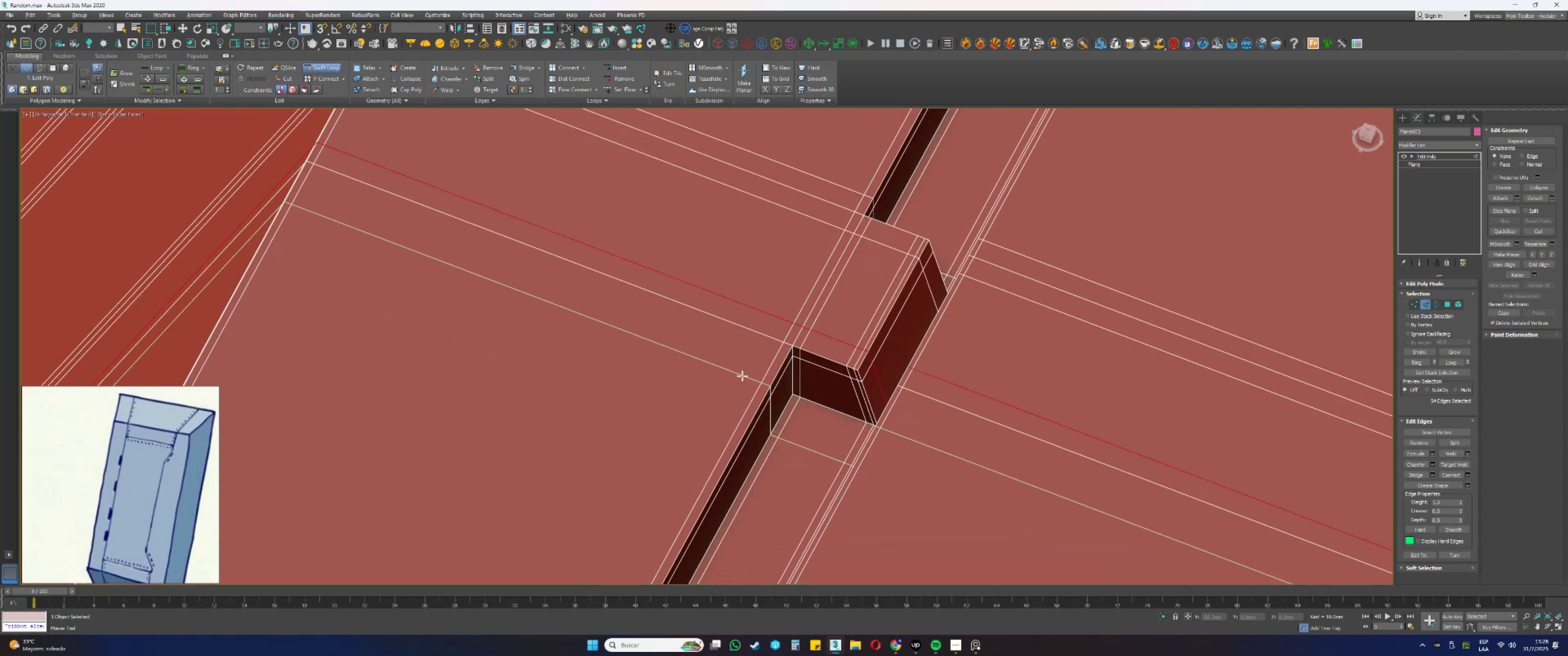 
left_click([727, 384])
 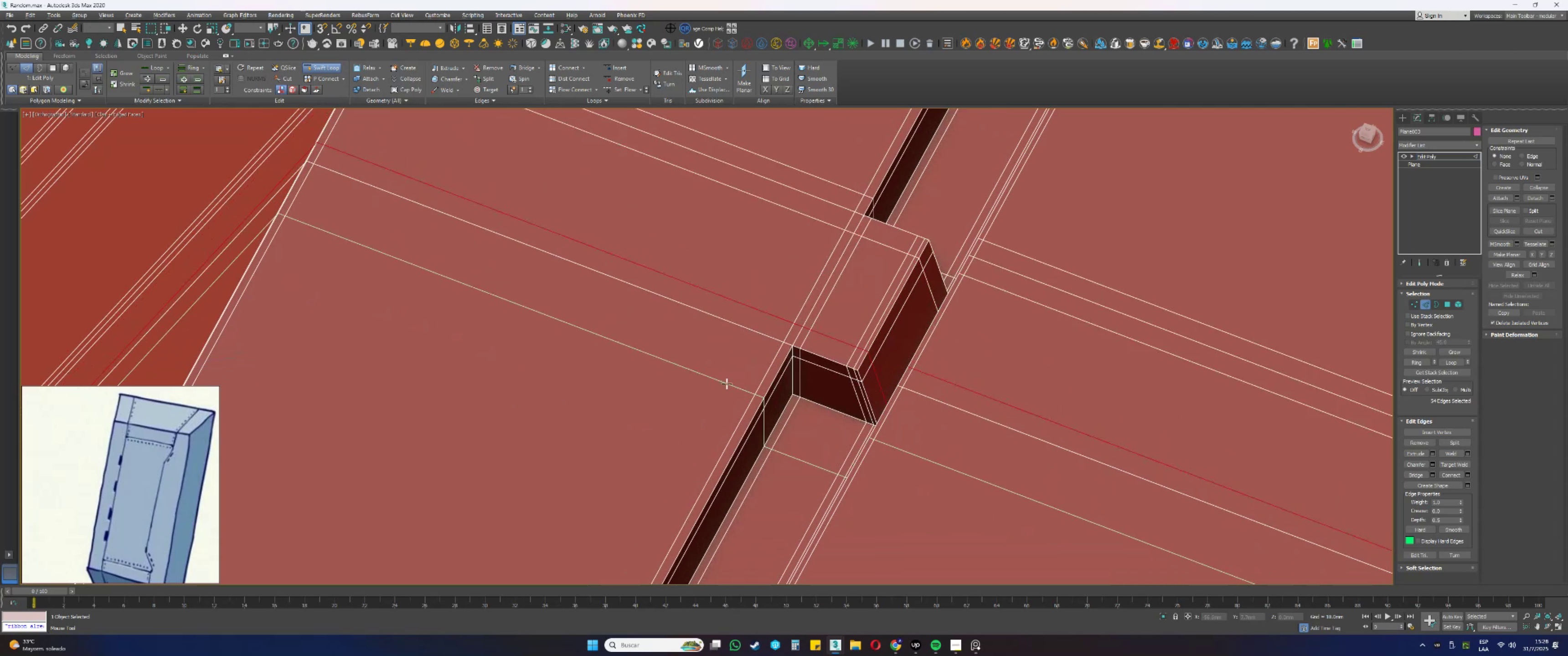 
hold_key(key=AltLeft, duration=1.92)
hold_key(key=ControlLeft, duration=1.5)
left_click_drag(start_coordinate=[719, 379], to_coordinate=[746, 345])
 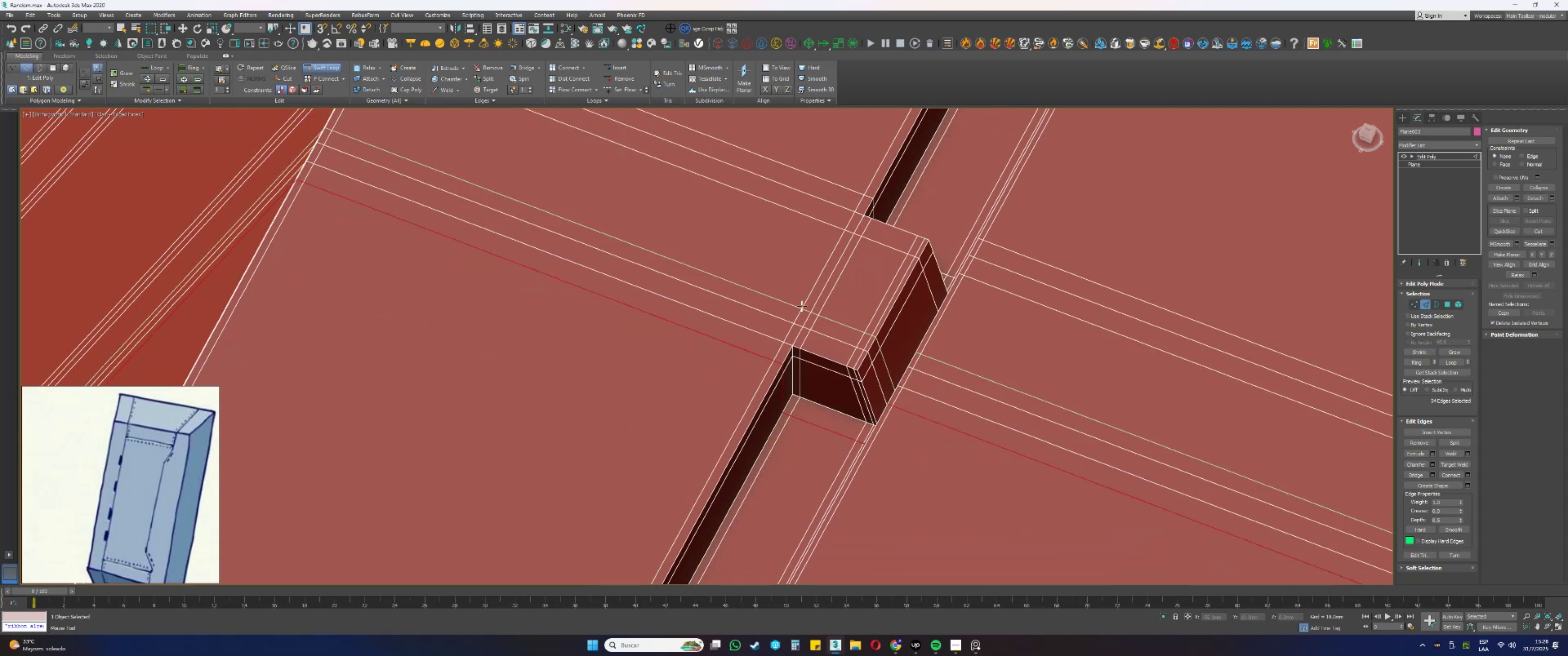 
hold_key(key=ControlLeft, duration=0.41)
 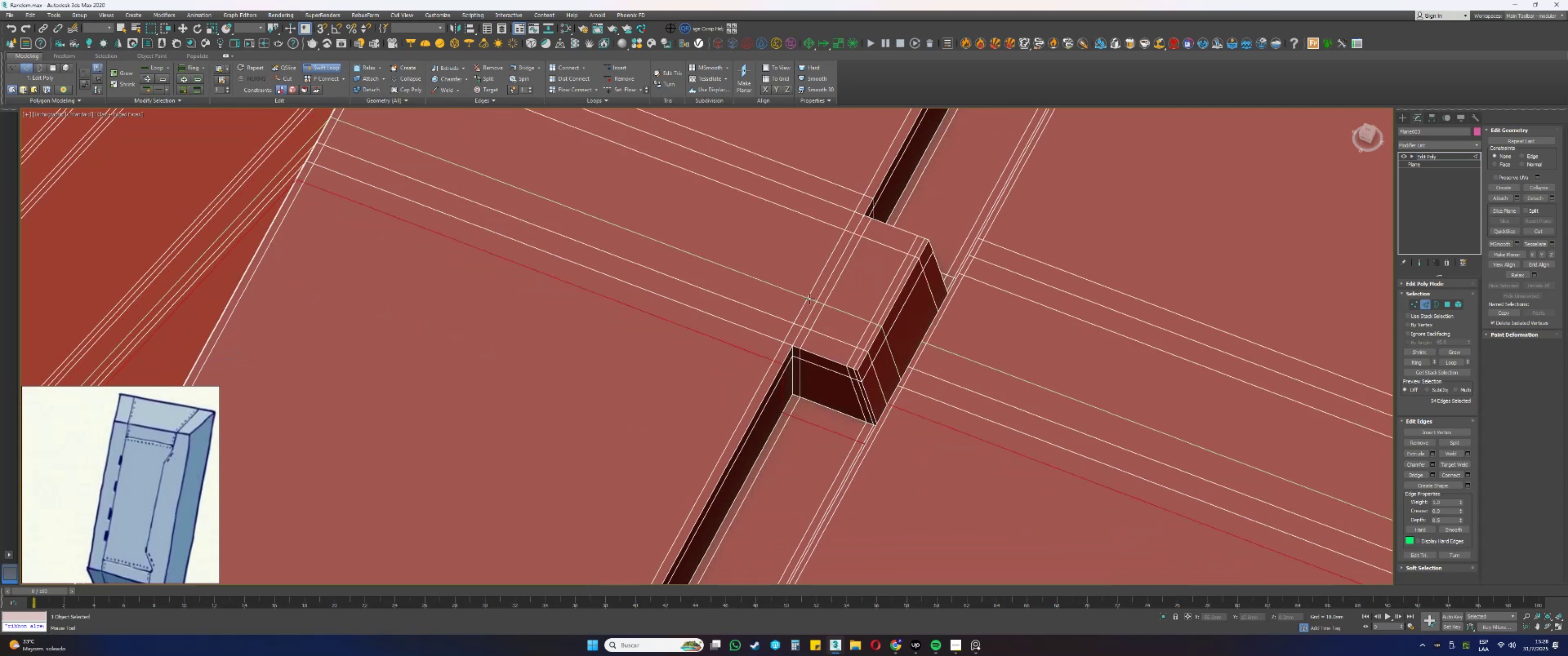 
scroll: coordinate [810, 299], scroll_direction: down, amount: 2.0
 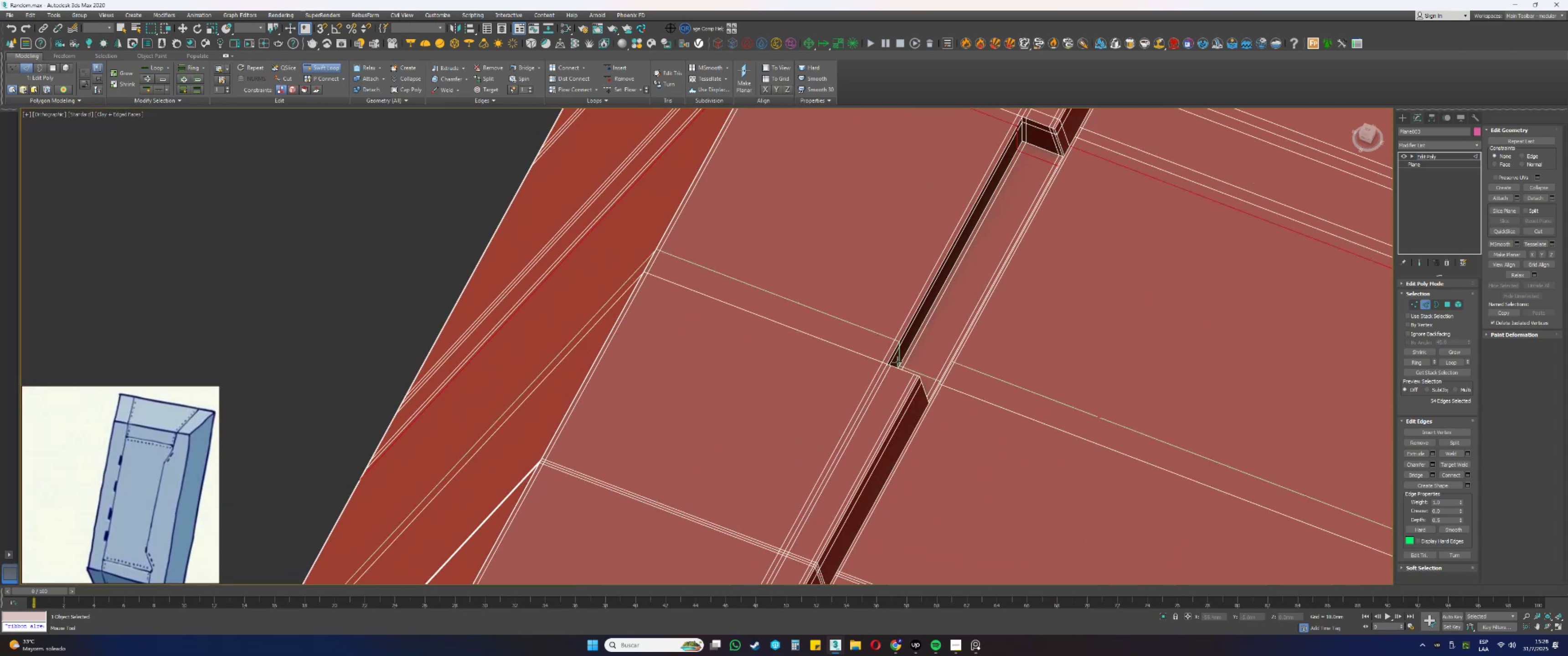 
scroll: coordinate [890, 359], scroll_direction: up, amount: 2.0
 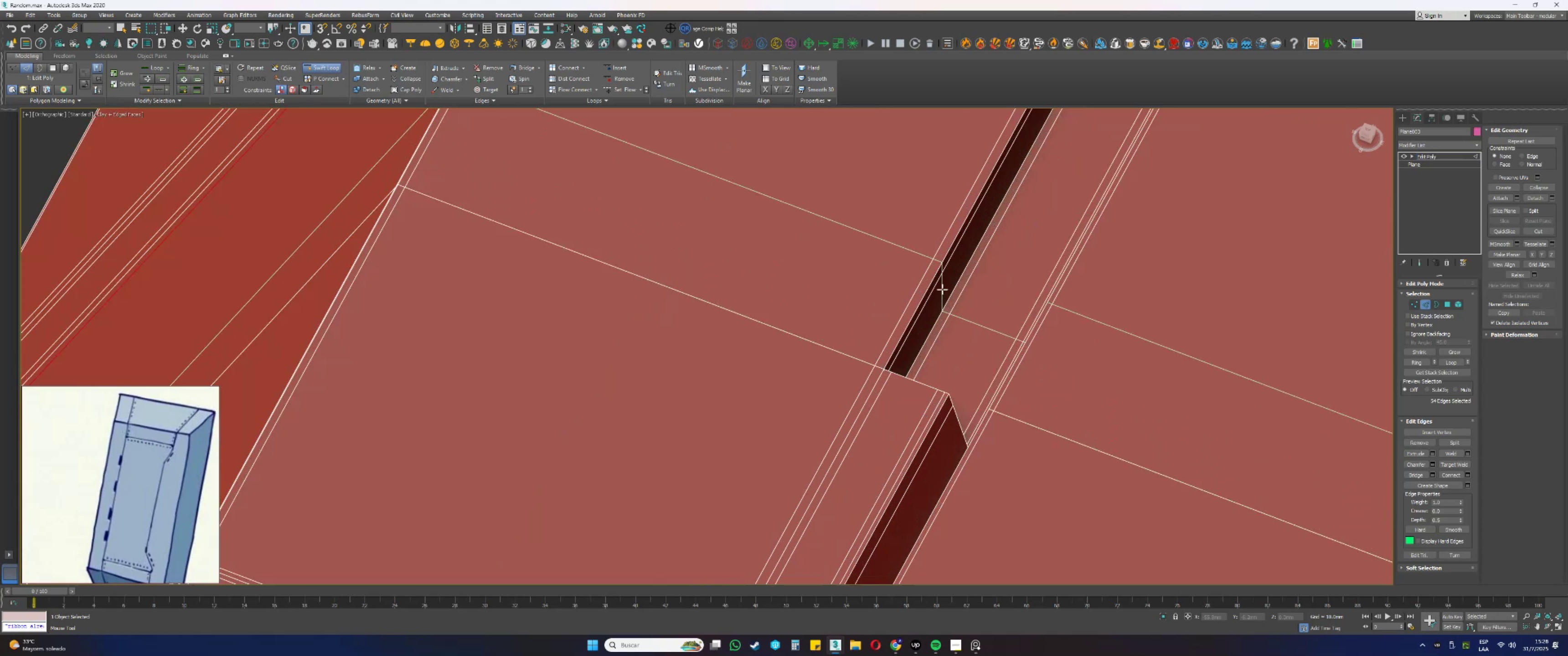 
hold_key(key=AltLeft, duration=1.92)
hold_key(key=ControlLeft, duration=1.5)
left_click_drag(start_coordinate=[943, 272], to_coordinate=[890, 358])
 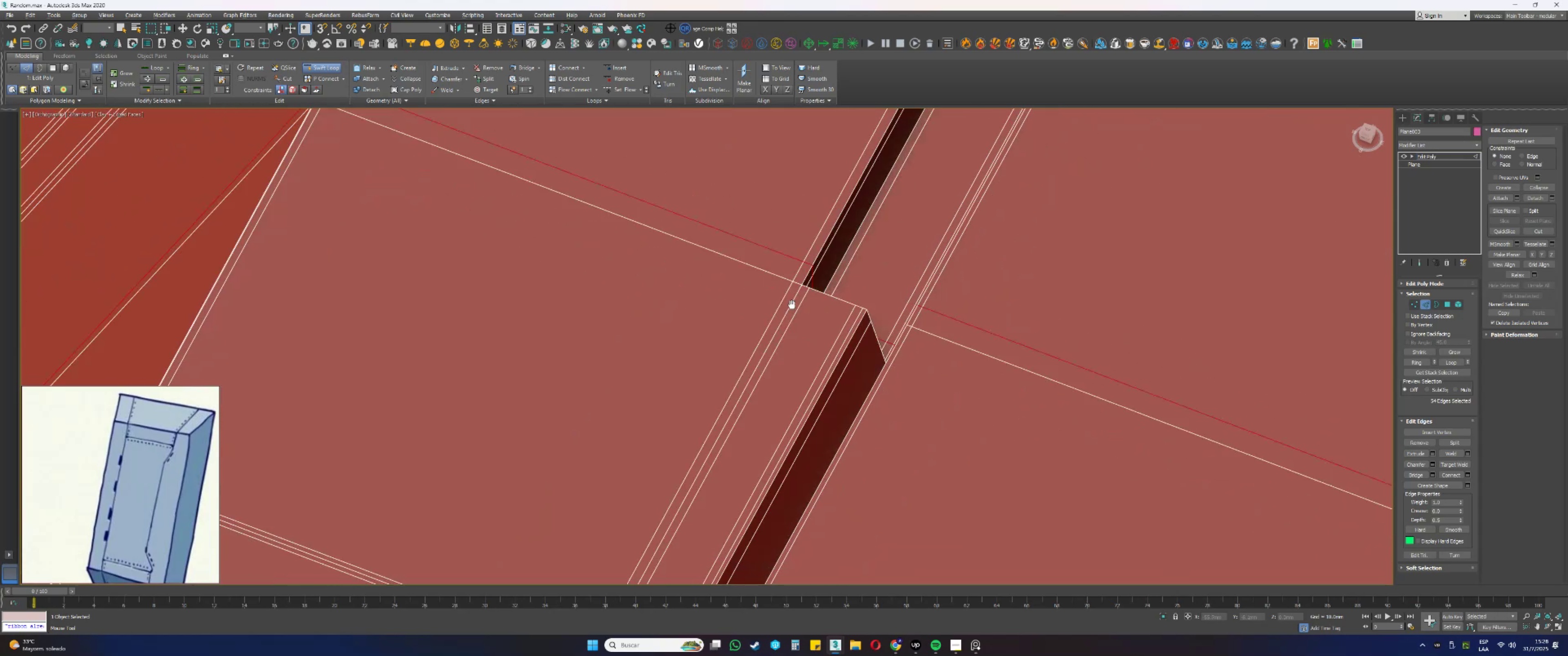 
hold_key(key=ControlLeft, duration=0.4)
 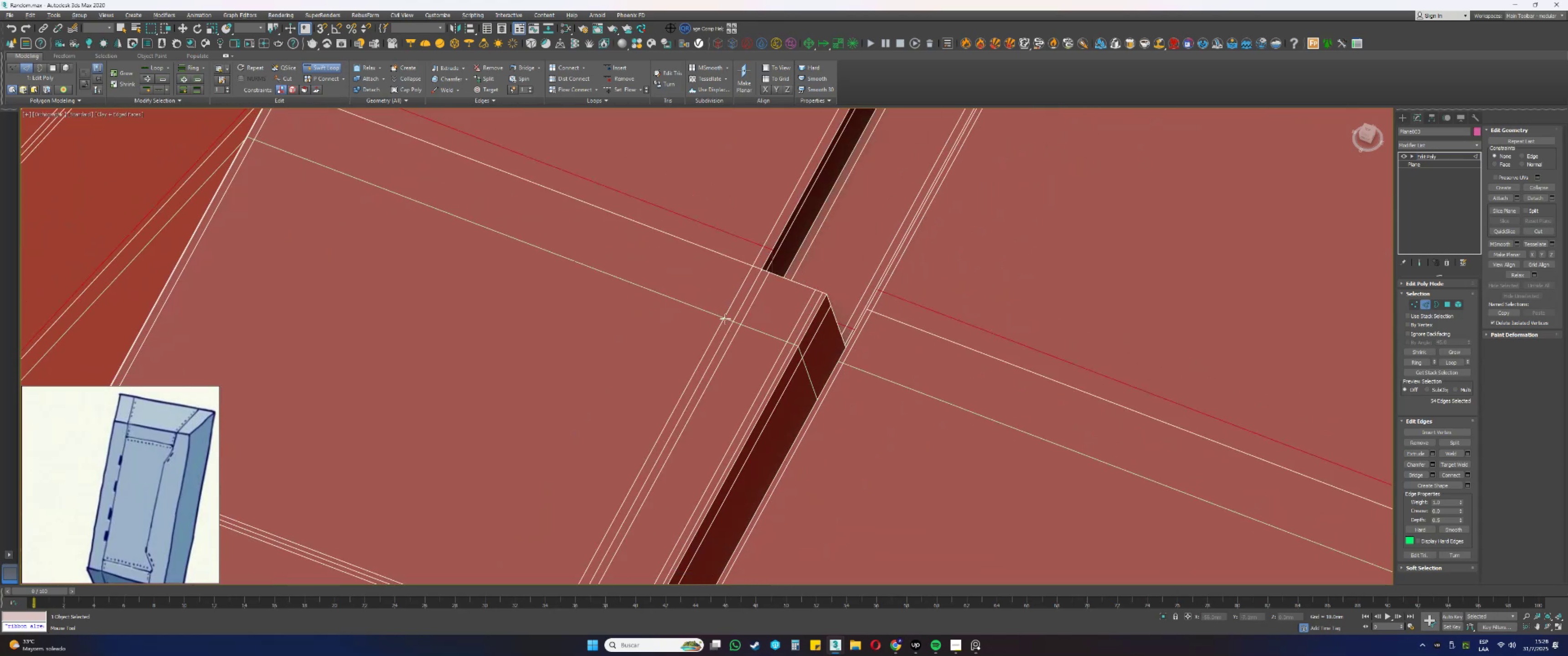 
hold_key(key=AltLeft, duration=1.82)
hold_key(key=ControlLeft, duration=1.54)
left_click_drag(start_coordinate=[701, 333], to_coordinate=[738, 279])
 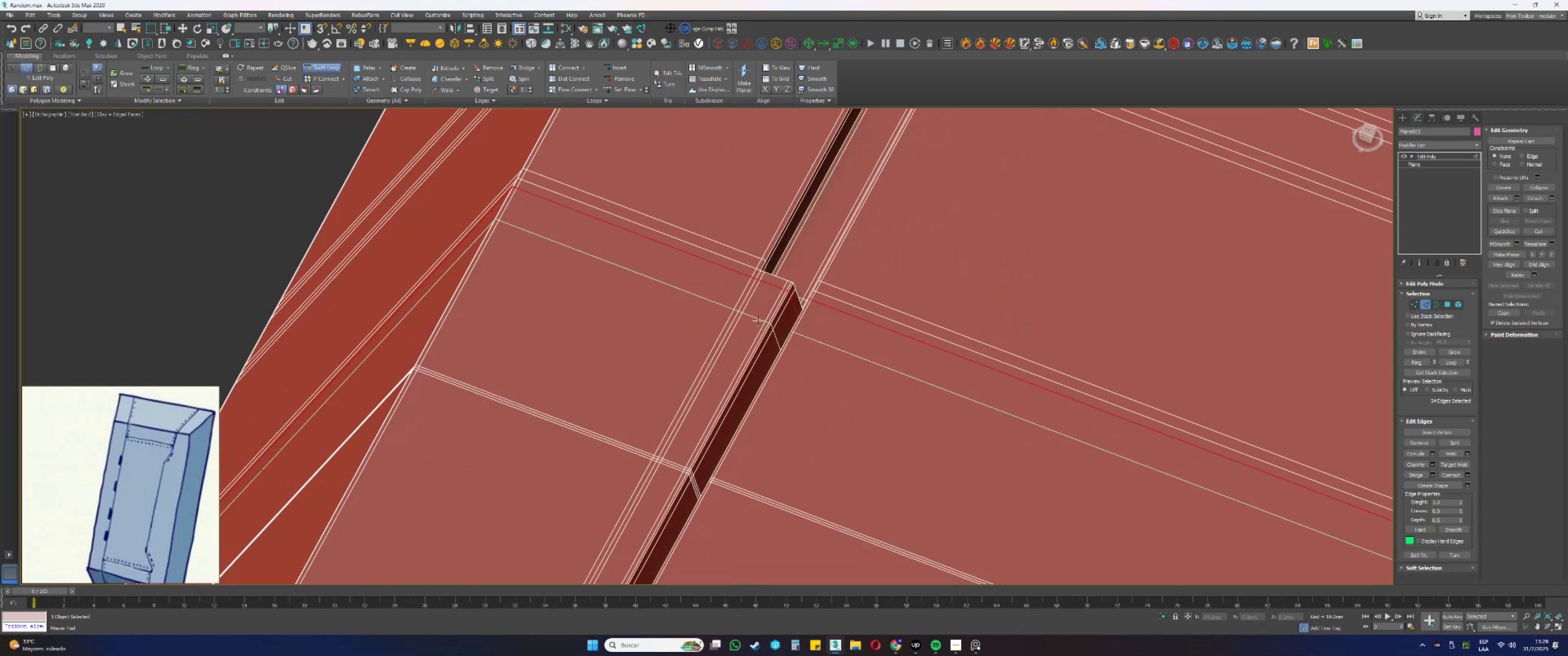 
key(Alt+Control+ControlLeft)
 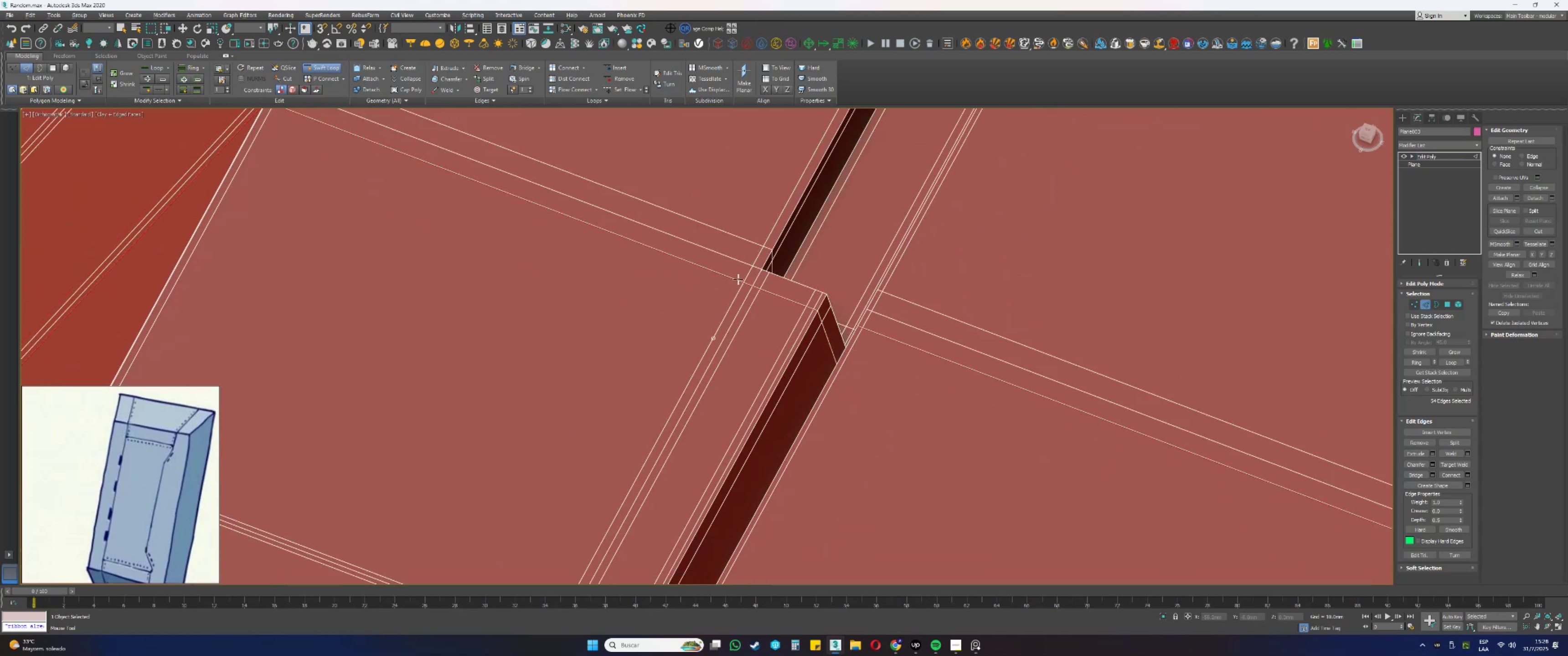 
key(Alt+Control+ControlLeft)
 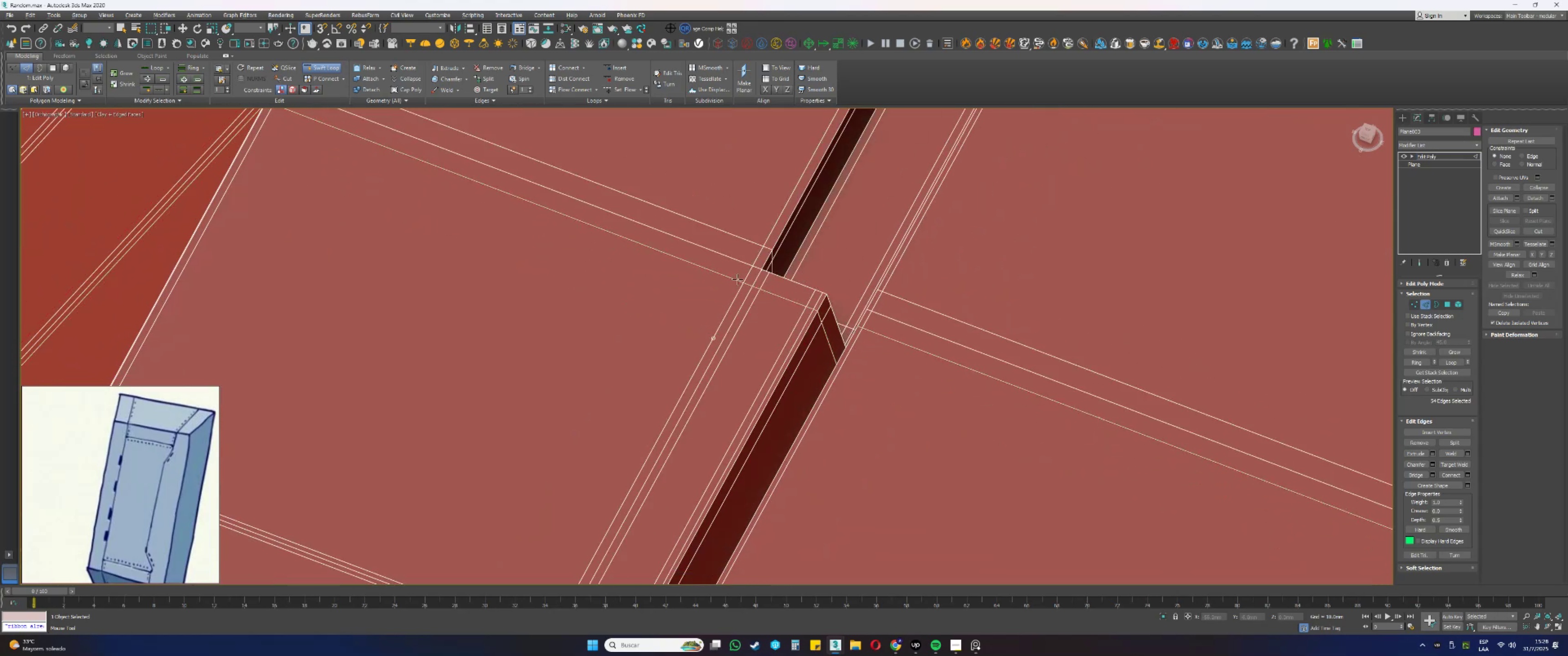 
key(Alt+Control+ControlLeft)
 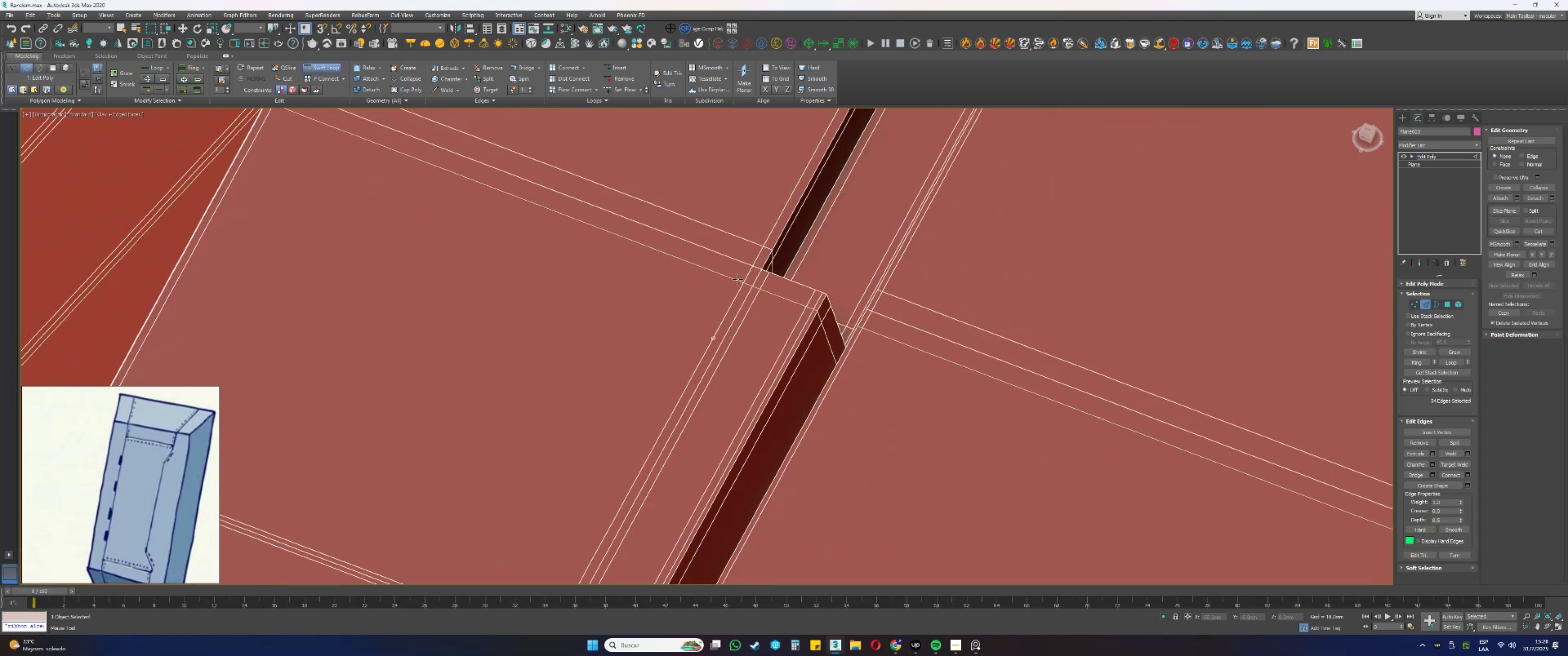 
key(Alt+Control+ControlLeft)
 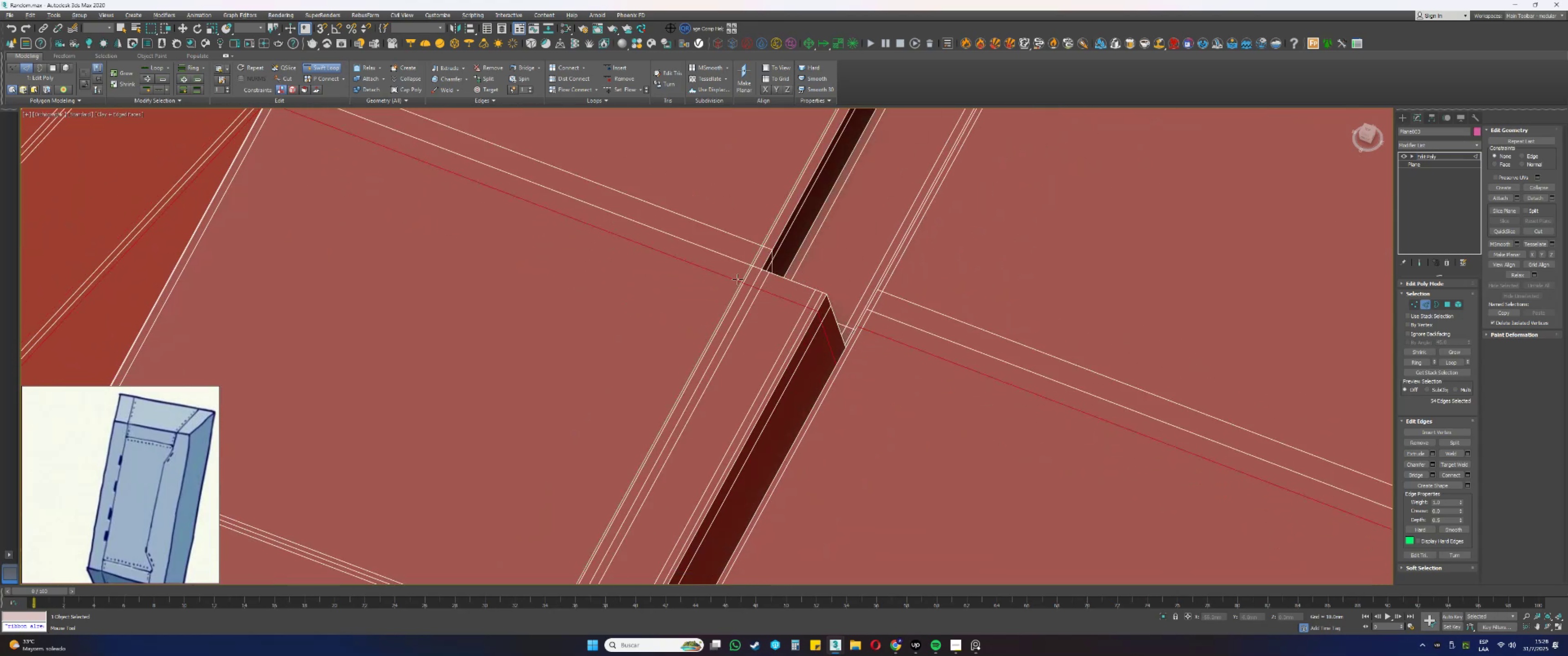 
key(Alt+Control+ControlLeft)
 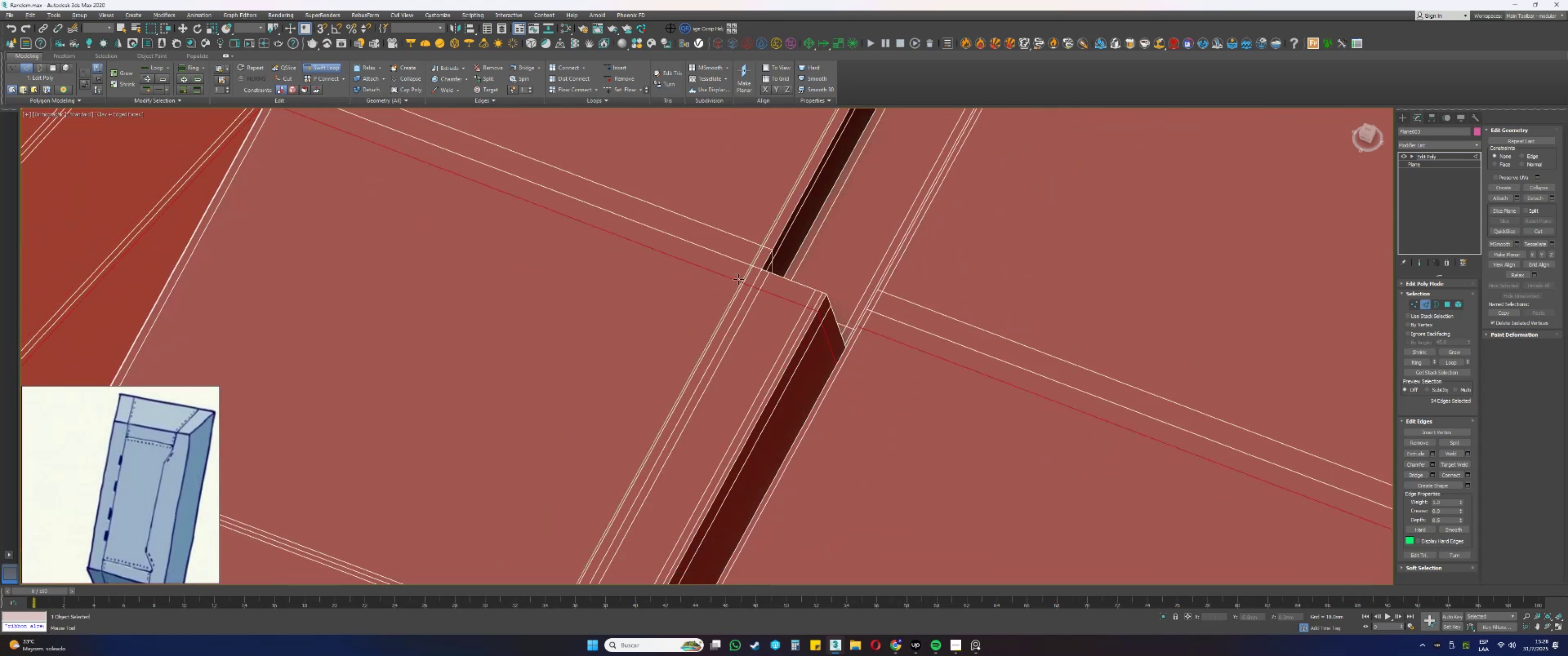 
key(Alt+Control+ControlLeft)
 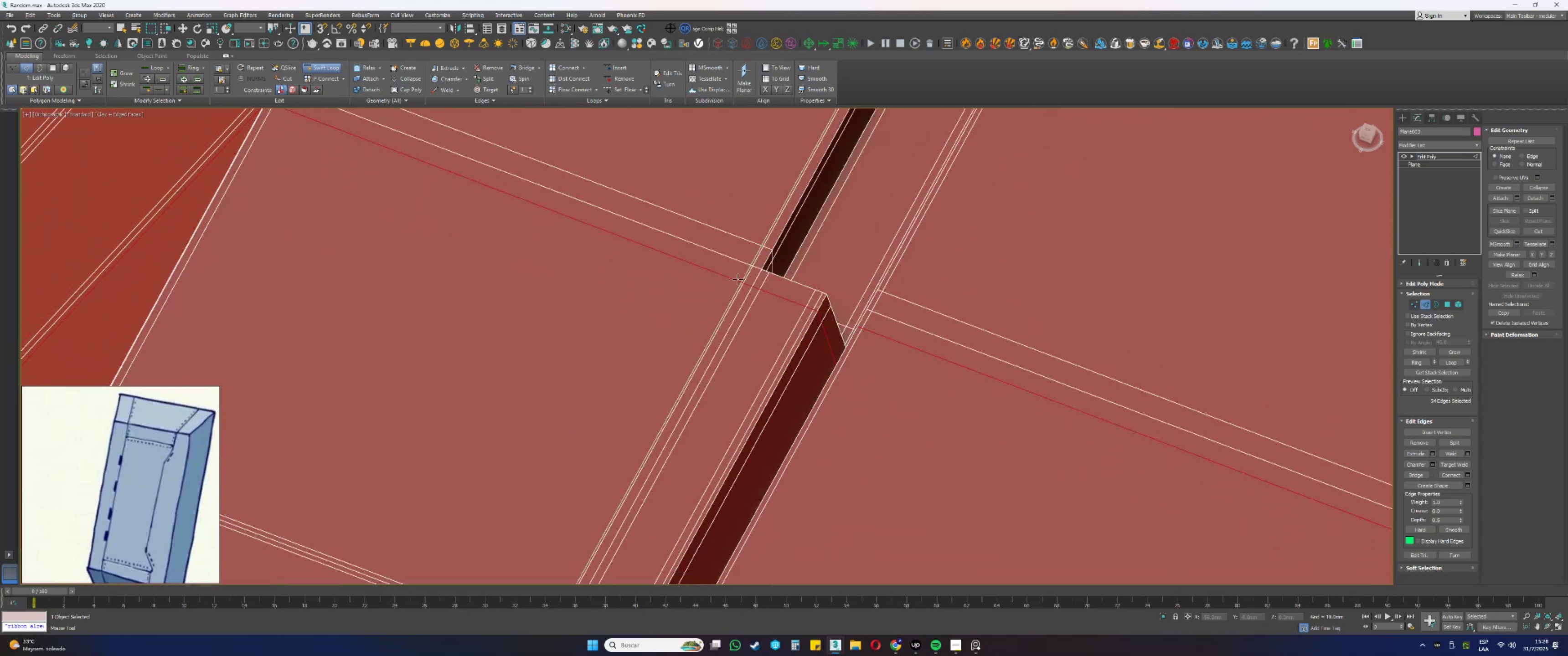 
key(Alt+Control+ControlLeft)
 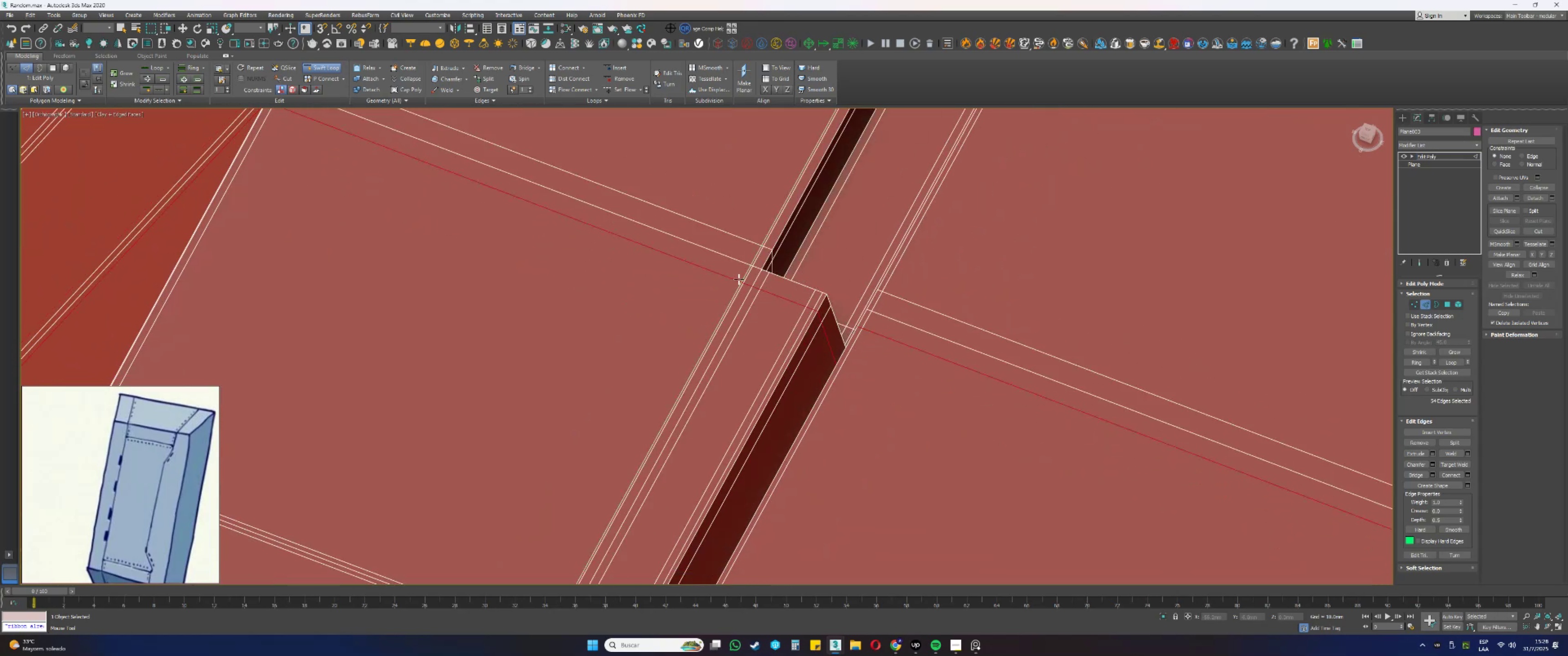 
scroll: coordinate [808, 445], scroll_direction: down, amount: 4.0
 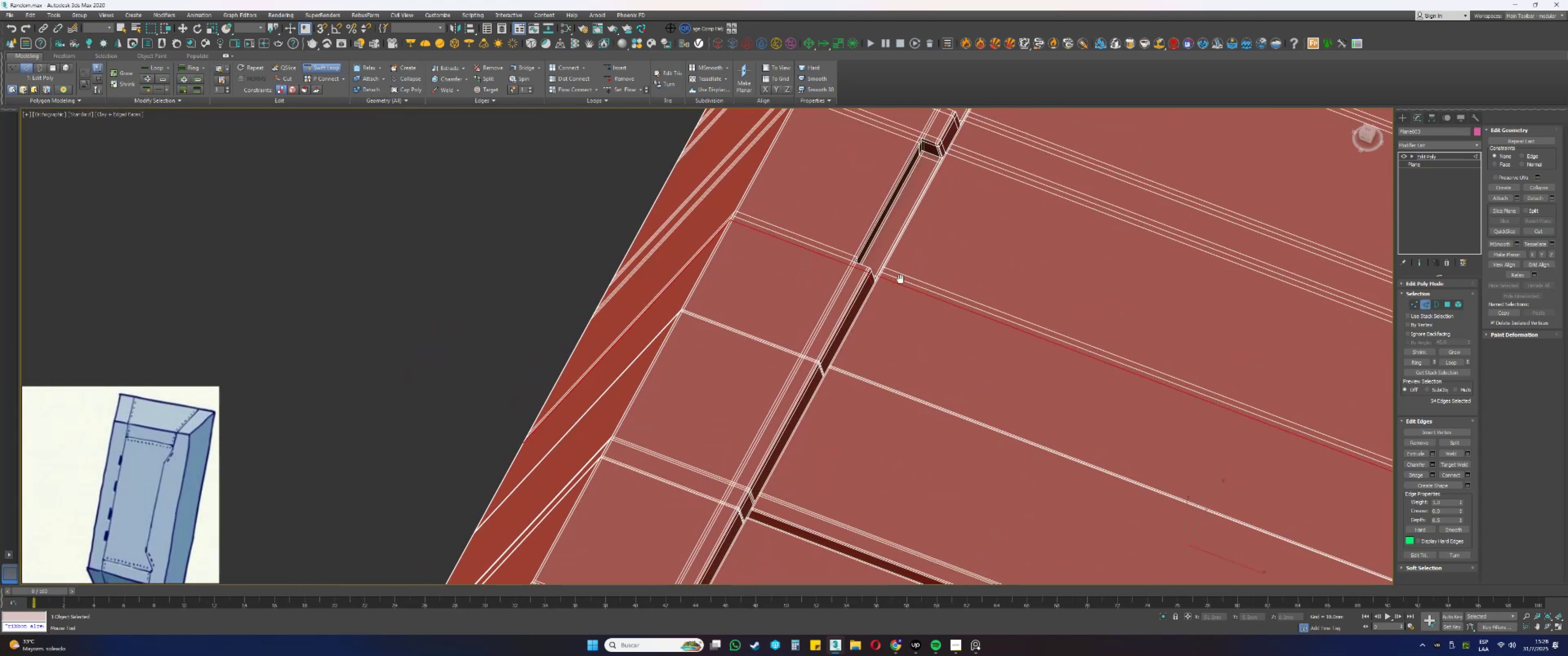 
scroll: coordinate [844, 315], scroll_direction: up, amount: 4.0
 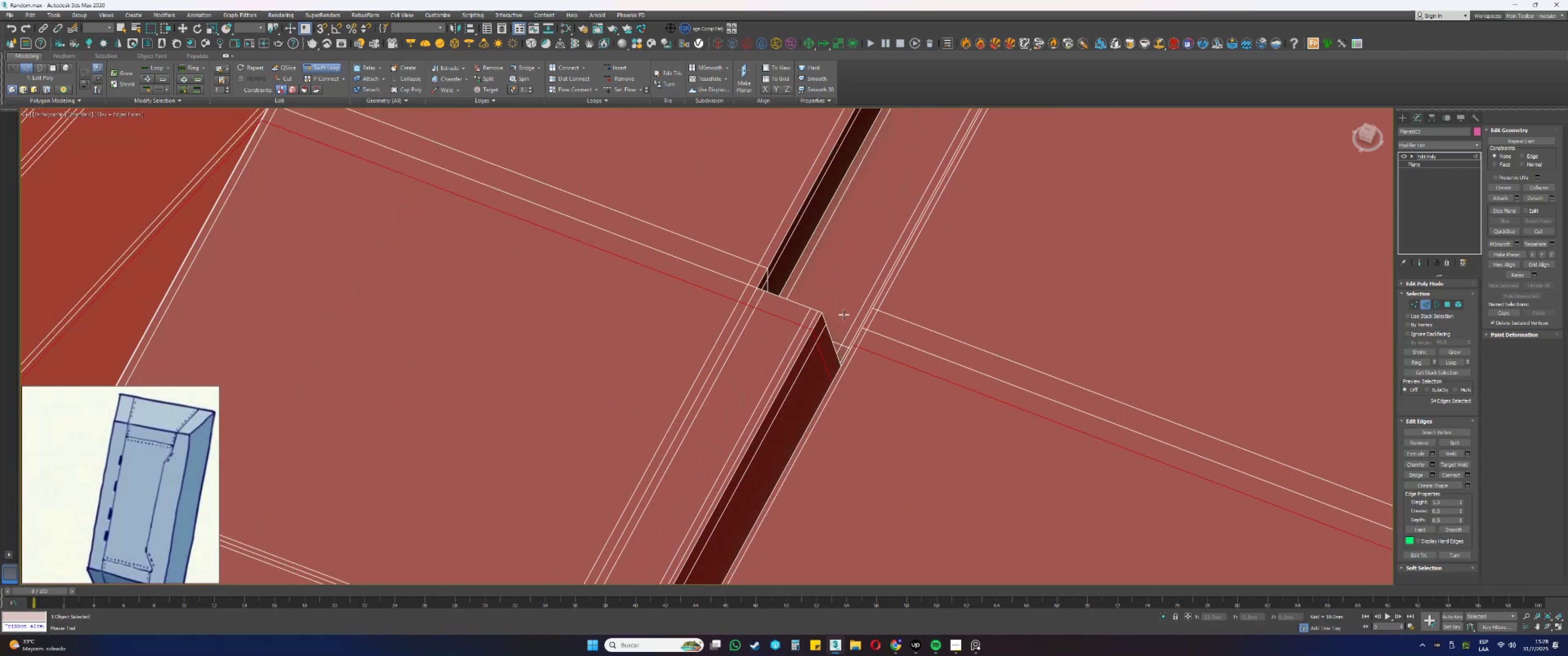 
scroll: coordinate [844, 315], scroll_direction: down, amount: 6.0
 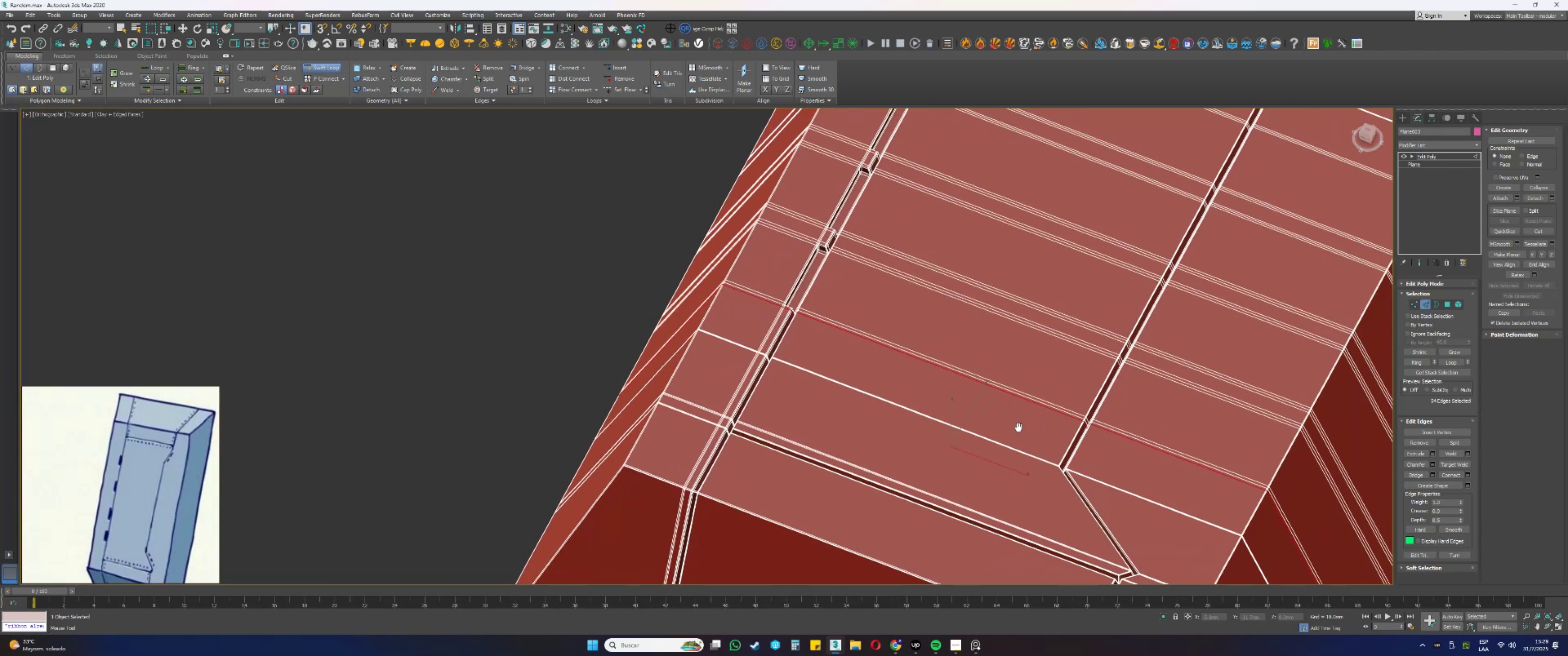 
scroll: coordinate [836, 494], scroll_direction: up, amount: 6.0
 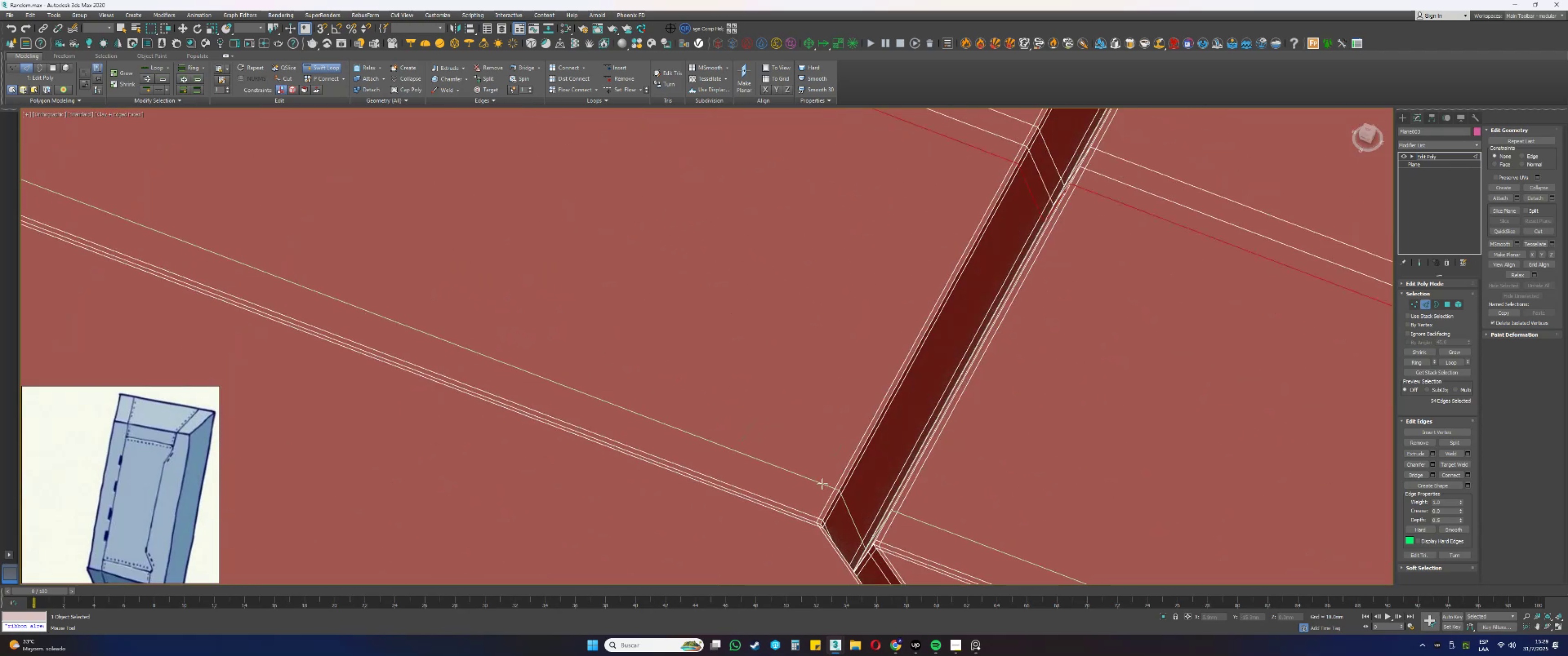 
right_click([822, 482])
 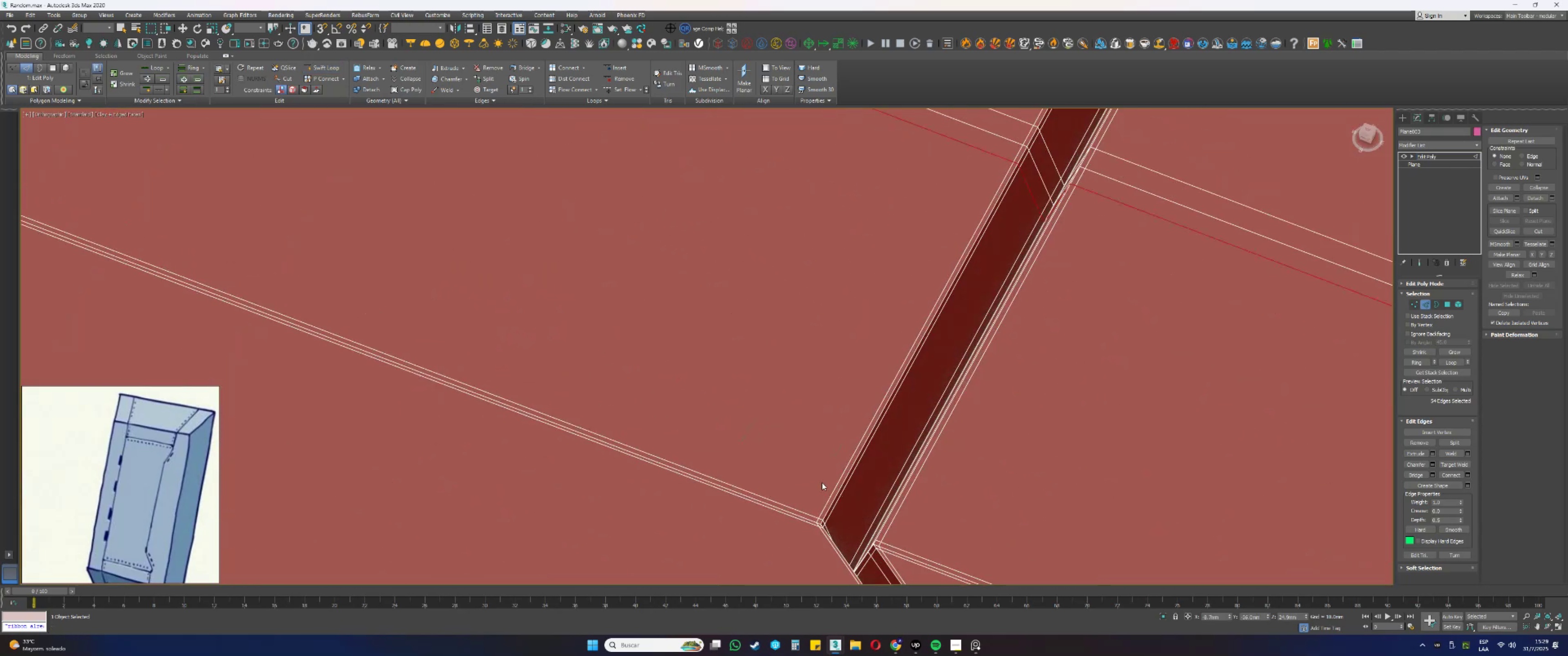 
scroll: coordinate [838, 397], scroll_direction: down, amount: 9.0
 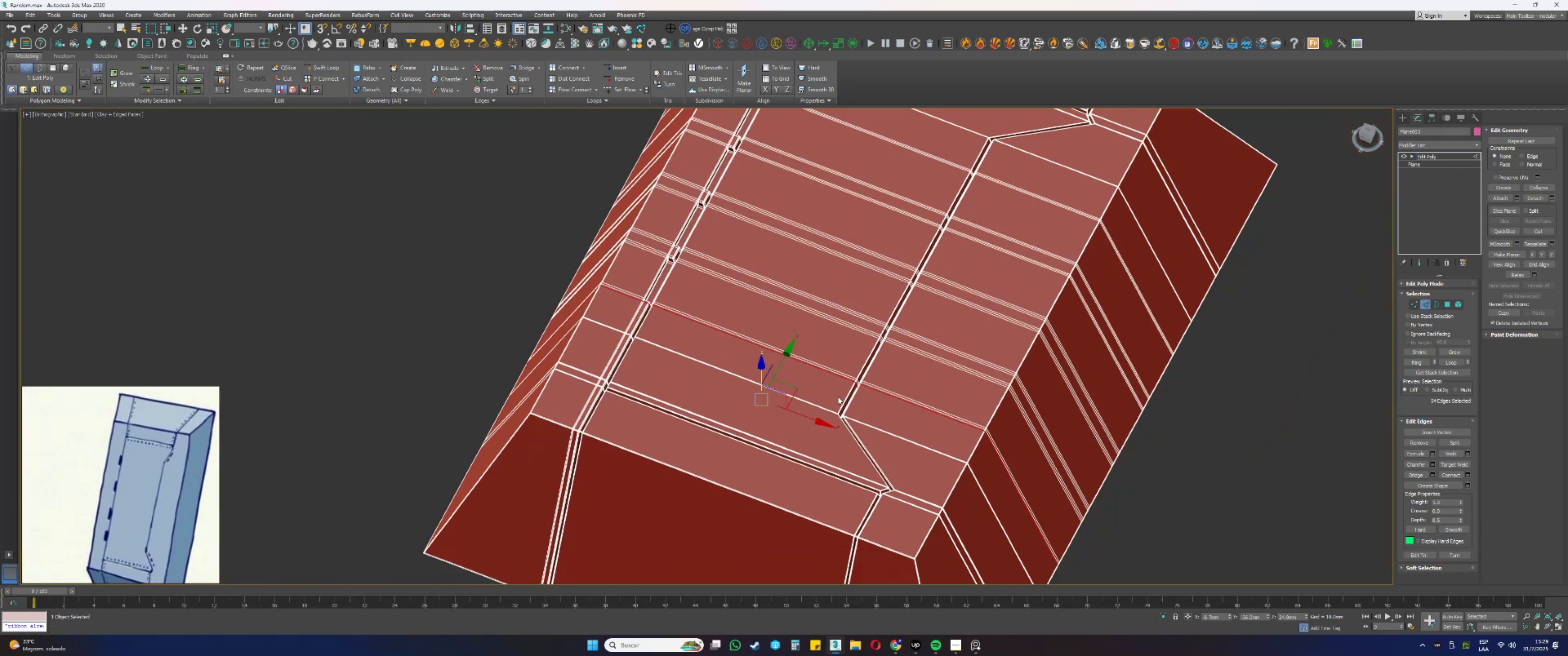 
key(2)
 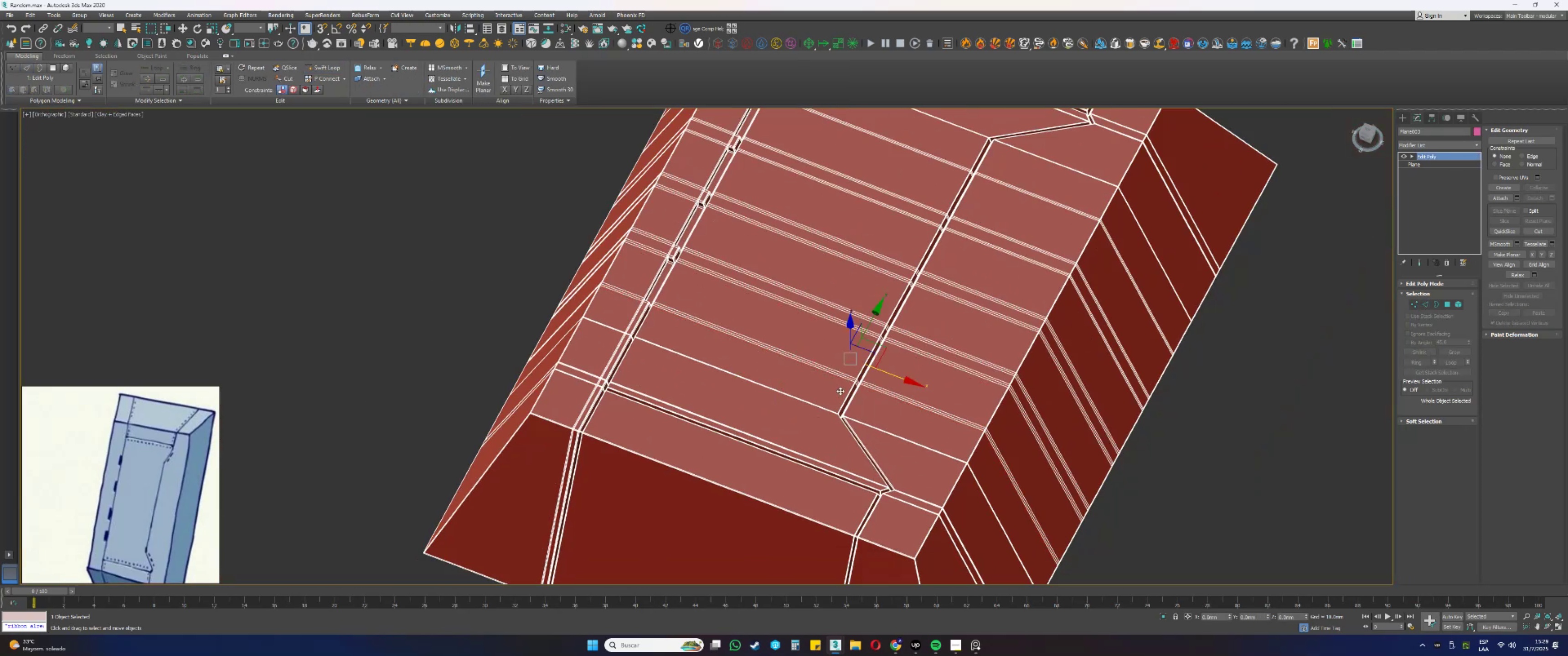 
key(F3)
 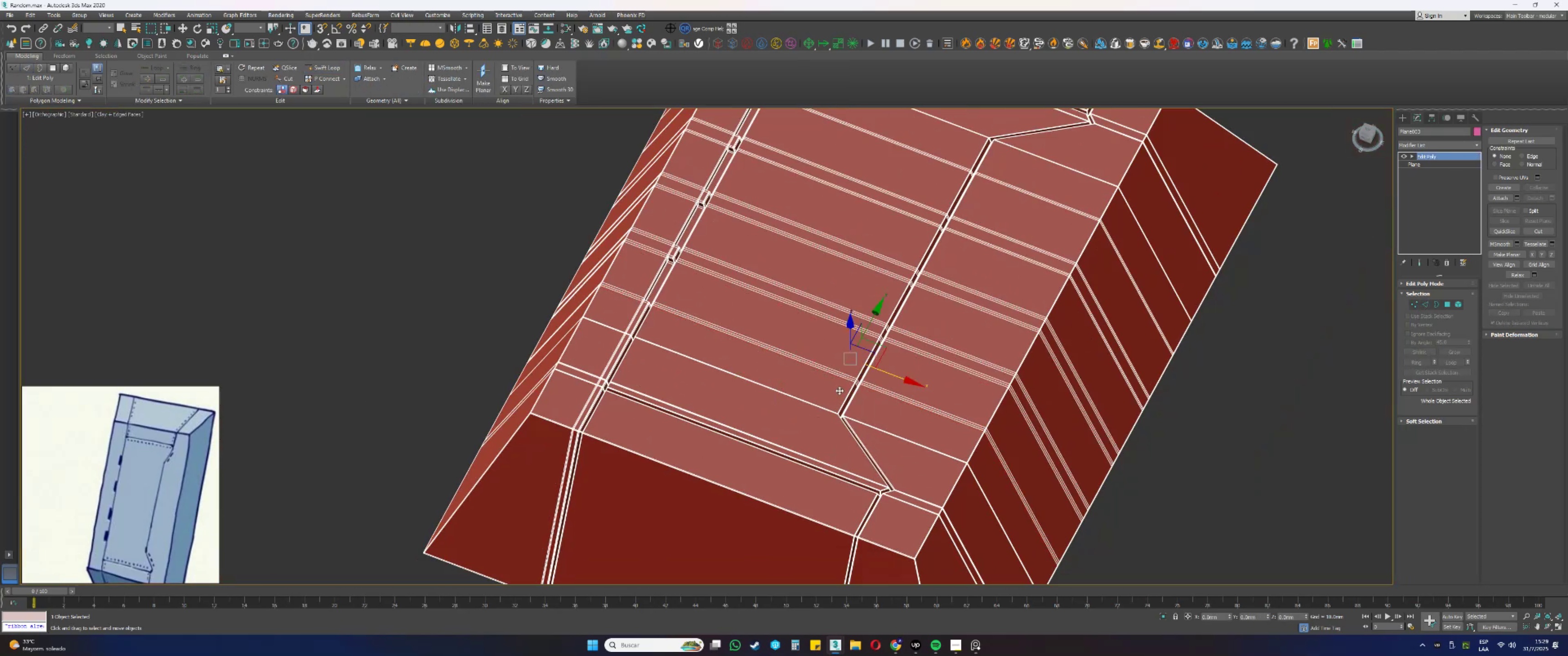 
key(F3)
 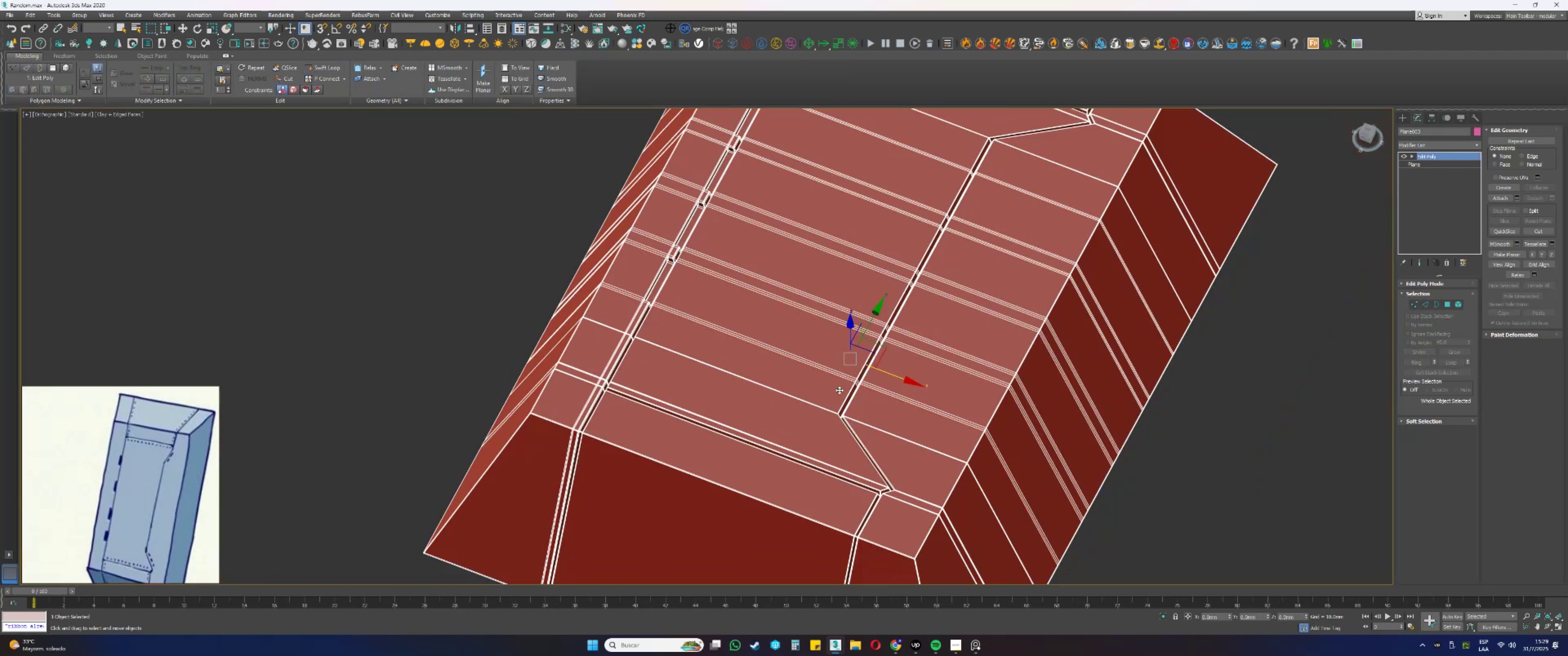 
key(F4)
 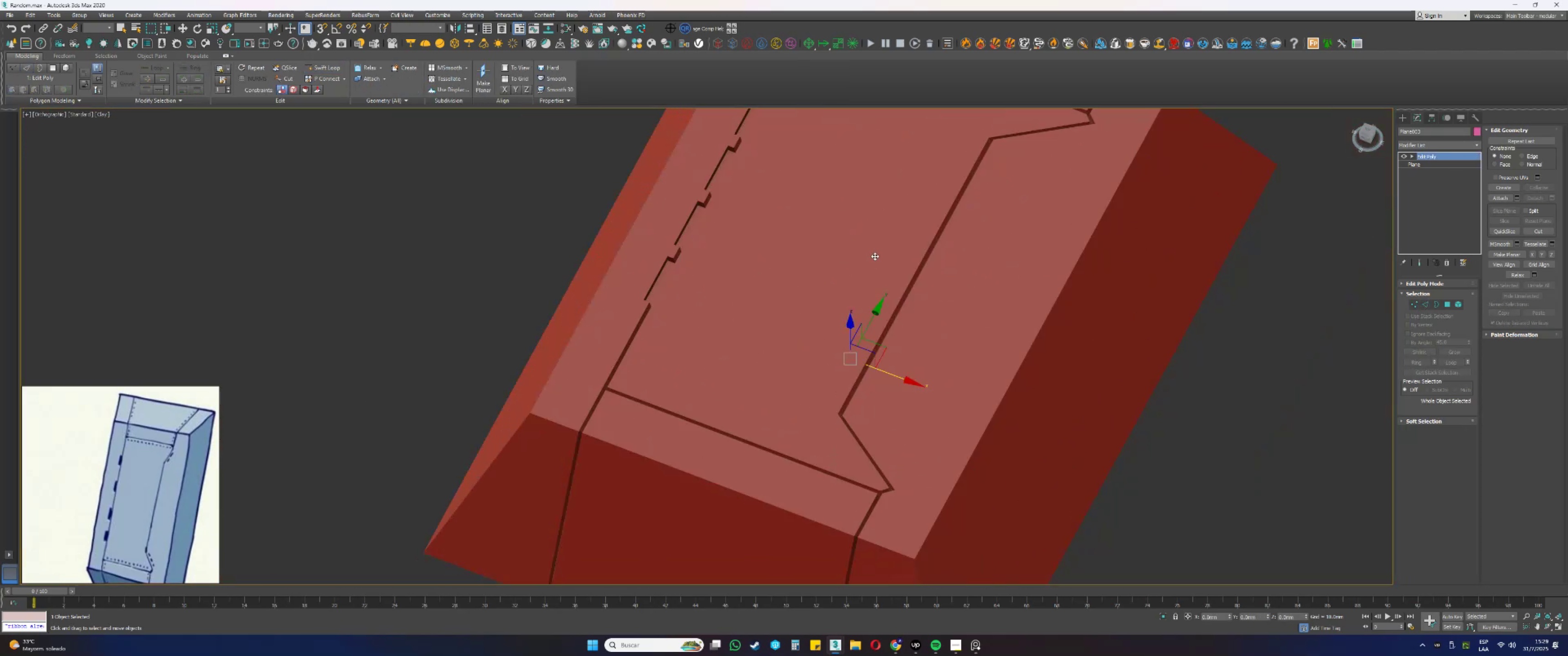 
key(Alt+AltLeft)
 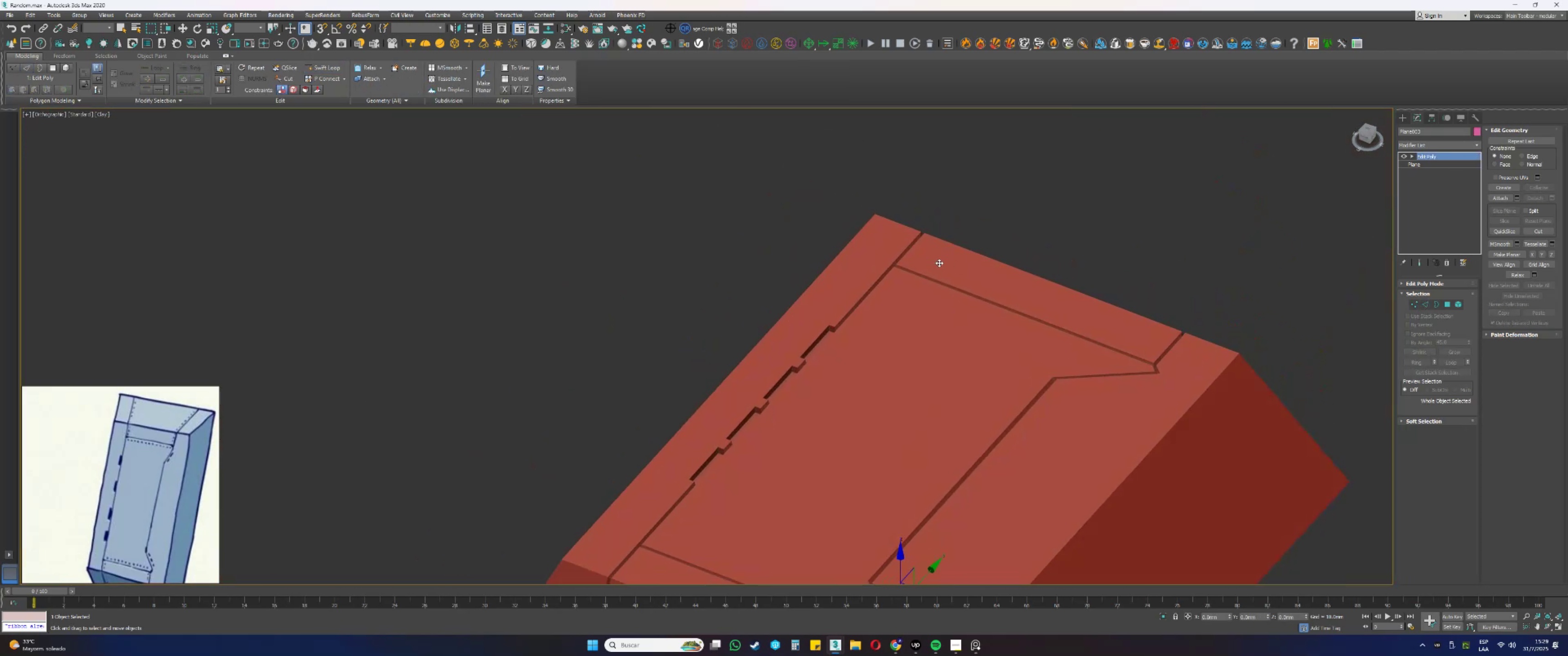 
key(F4)
 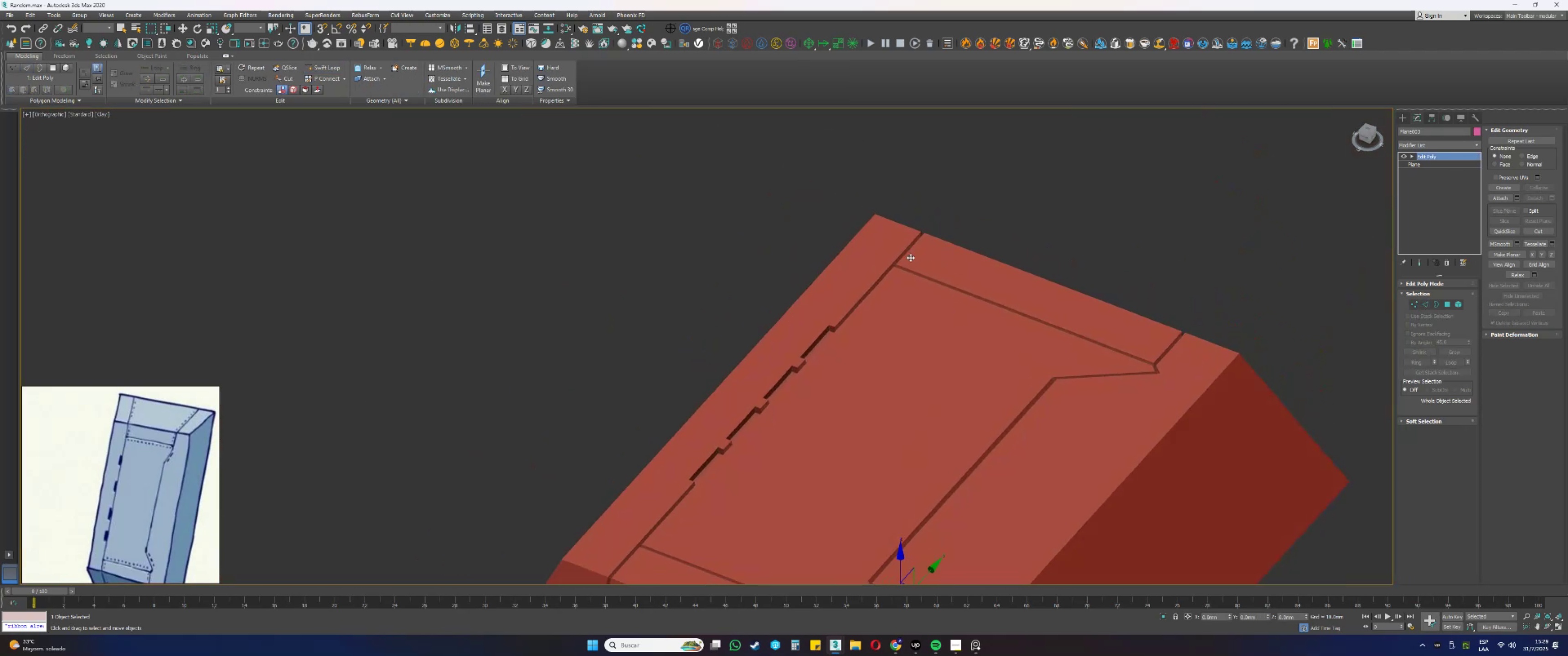 
scroll: coordinate [902, 260], scroll_direction: up, amount: 6.0
 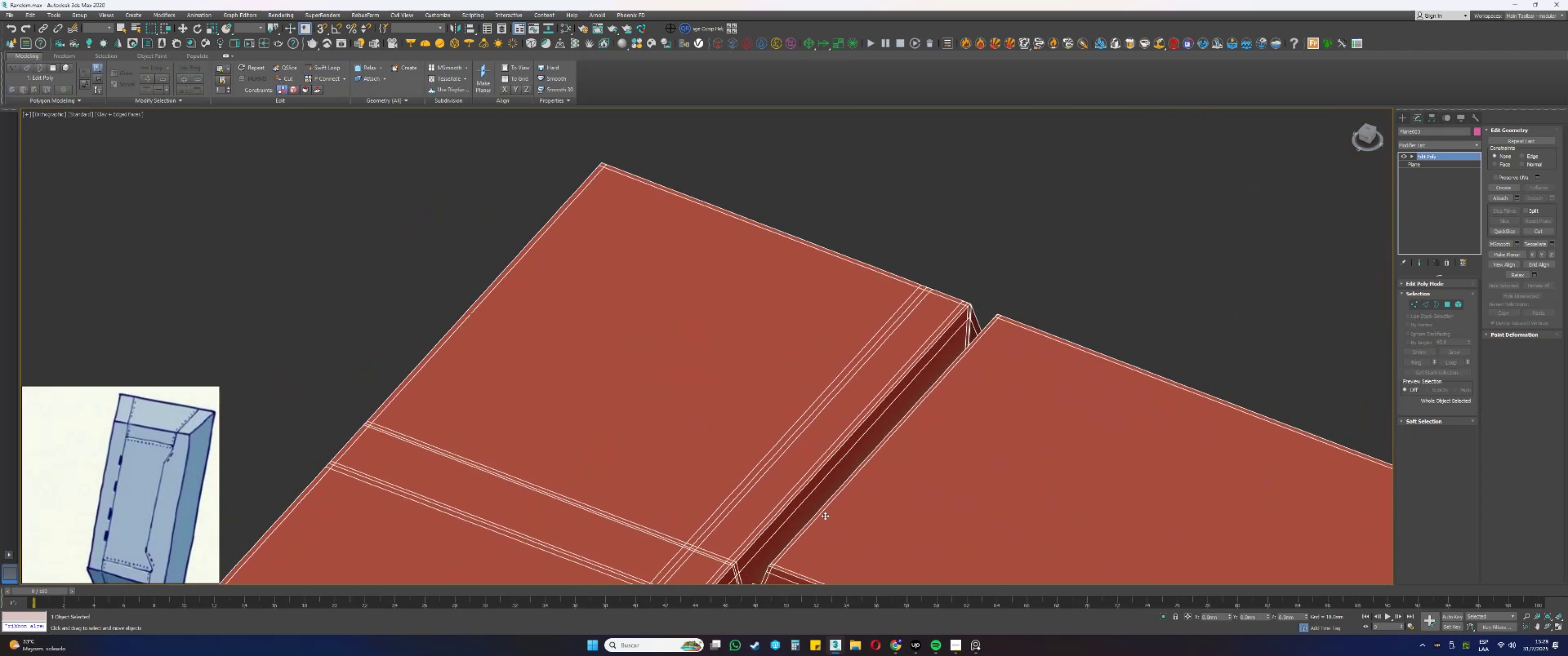 
key(F4)
 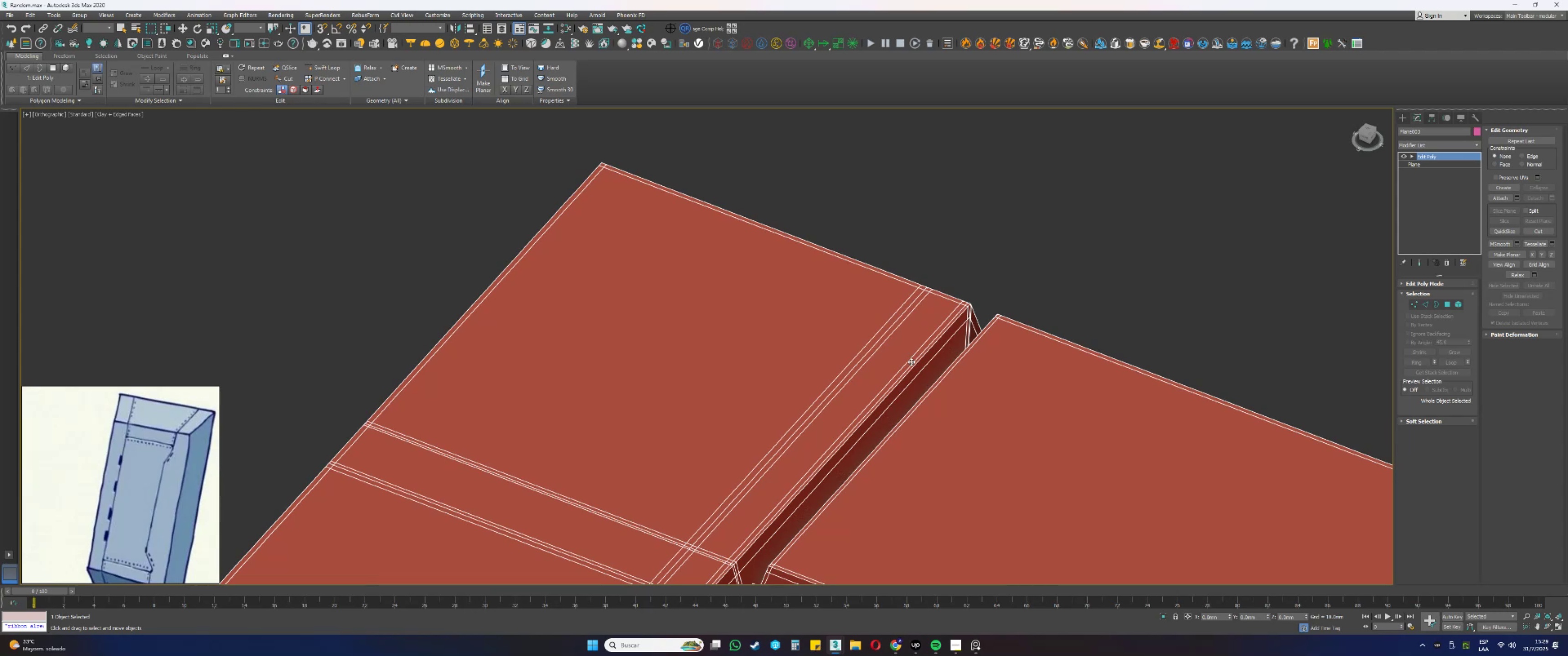 
scroll: coordinate [901, 340], scroll_direction: down, amount: 8.0
 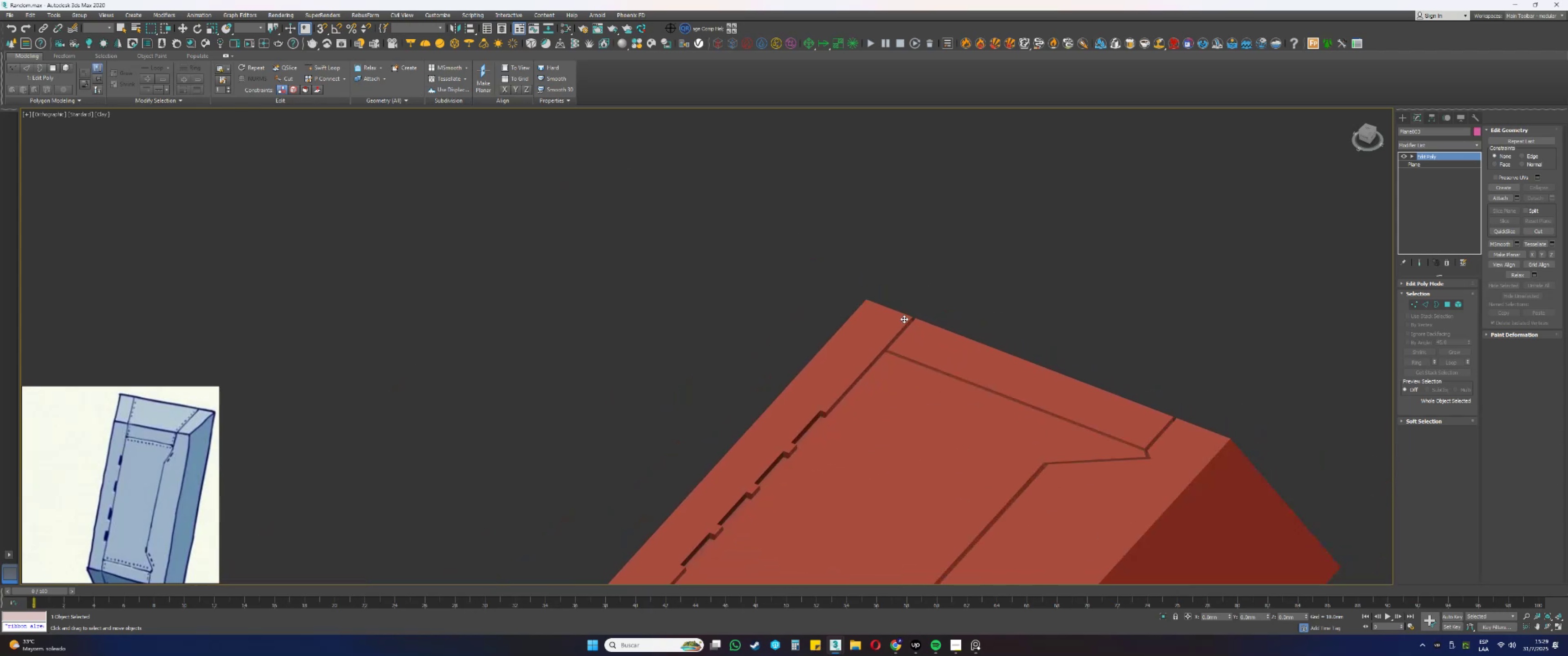 
hold_key(key=AltLeft, duration=0.45)
 